 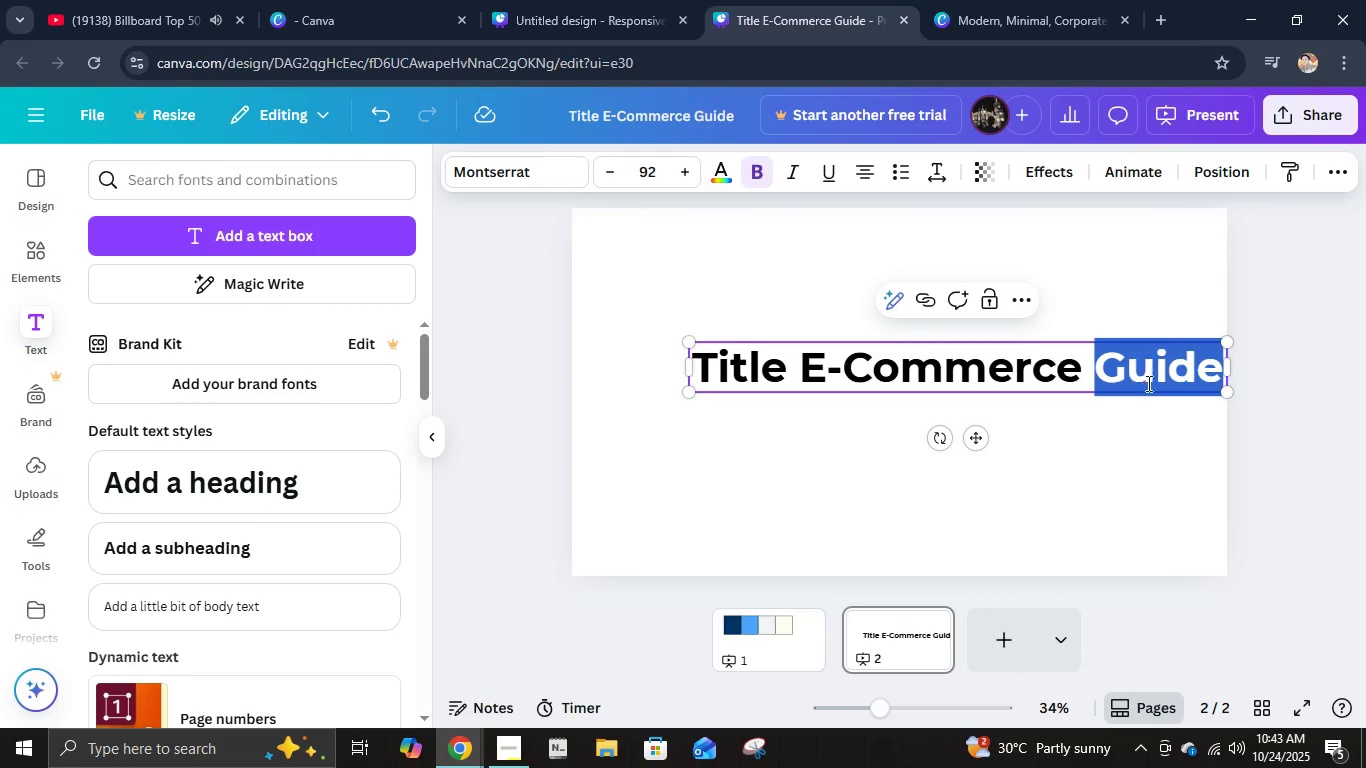 
left_click([1151, 381])
 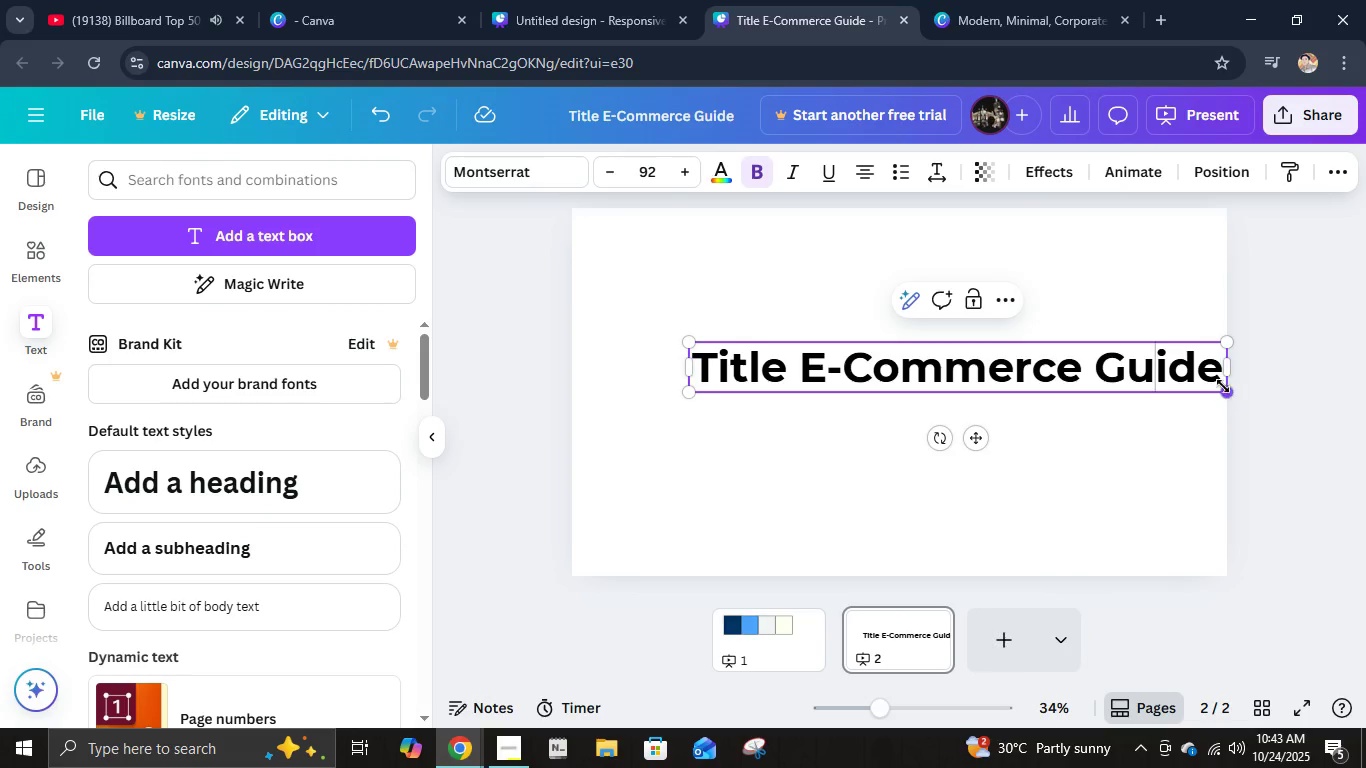 
left_click_drag(start_coordinate=[1216, 382], to_coordinate=[806, 371])
 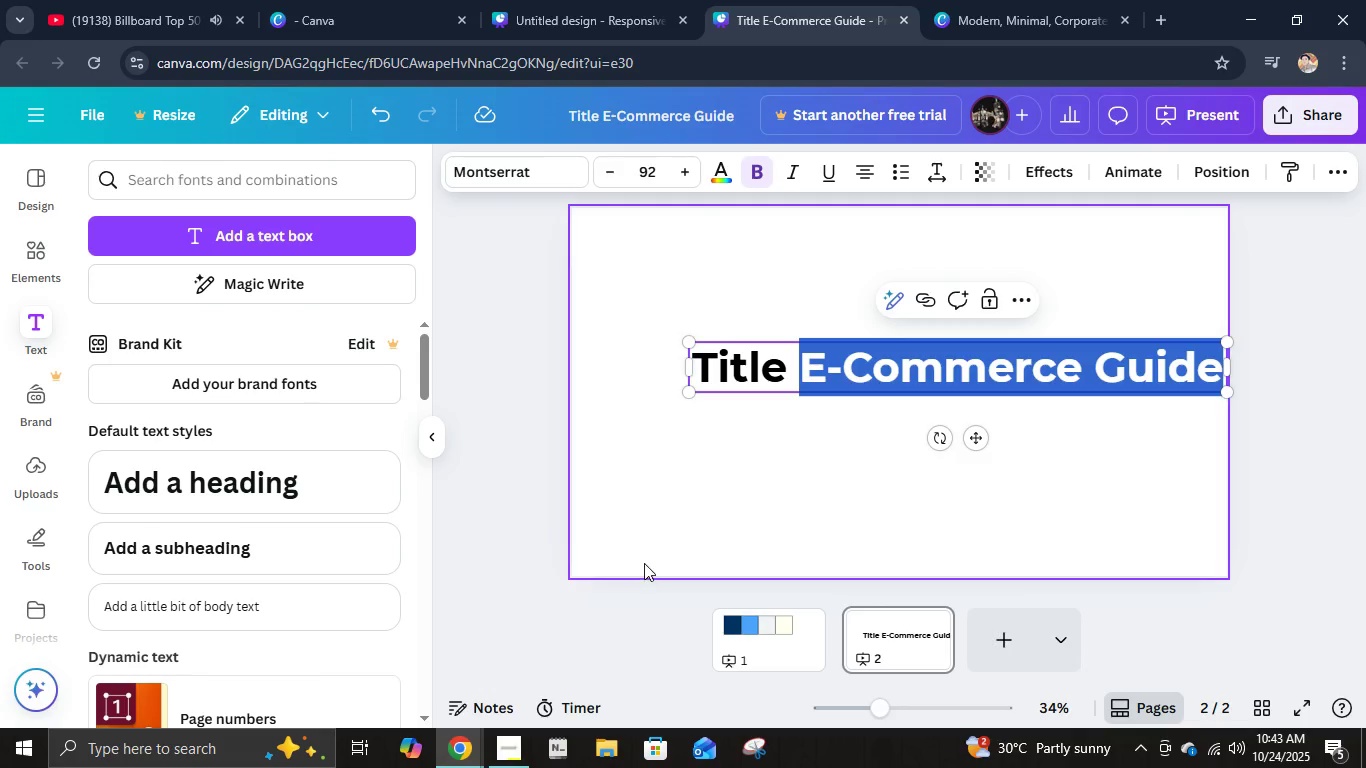 
key(Control+ControlLeft)
 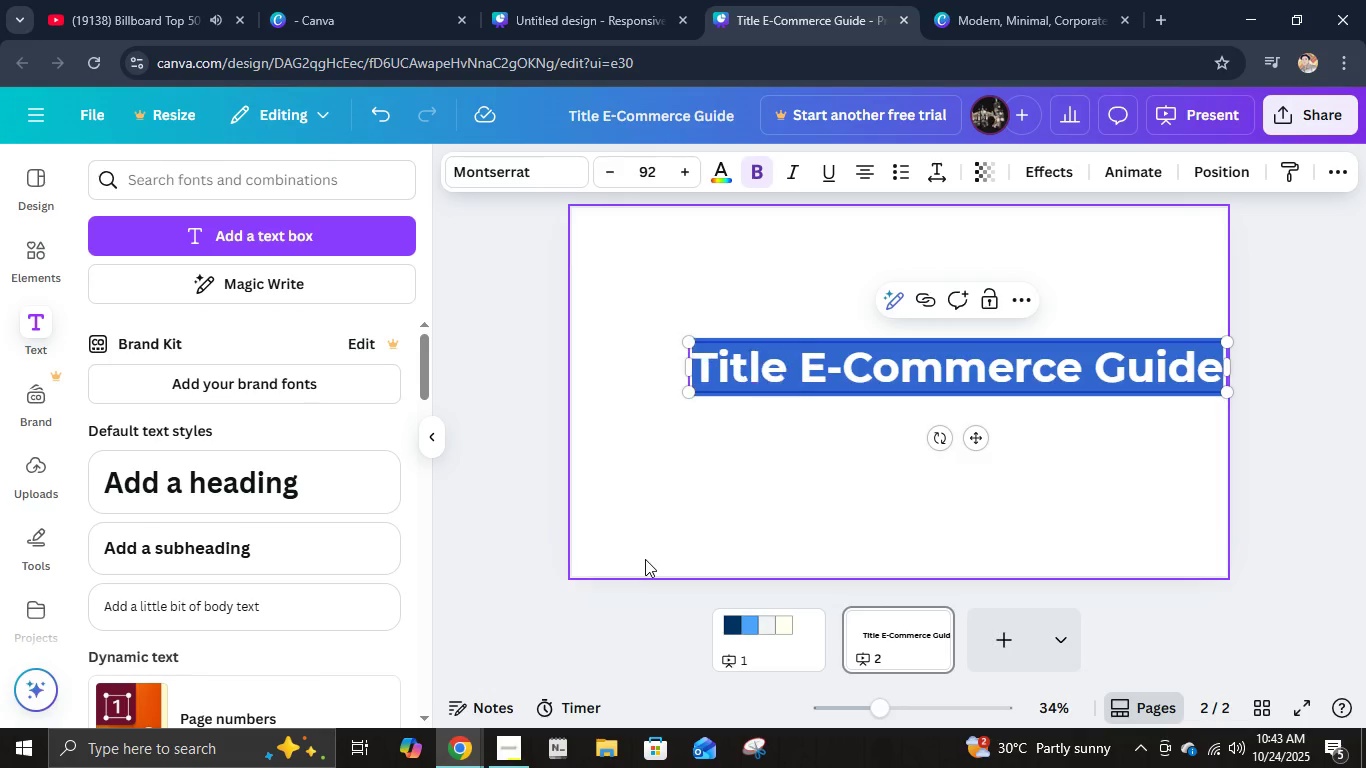 
key(Control+A)
 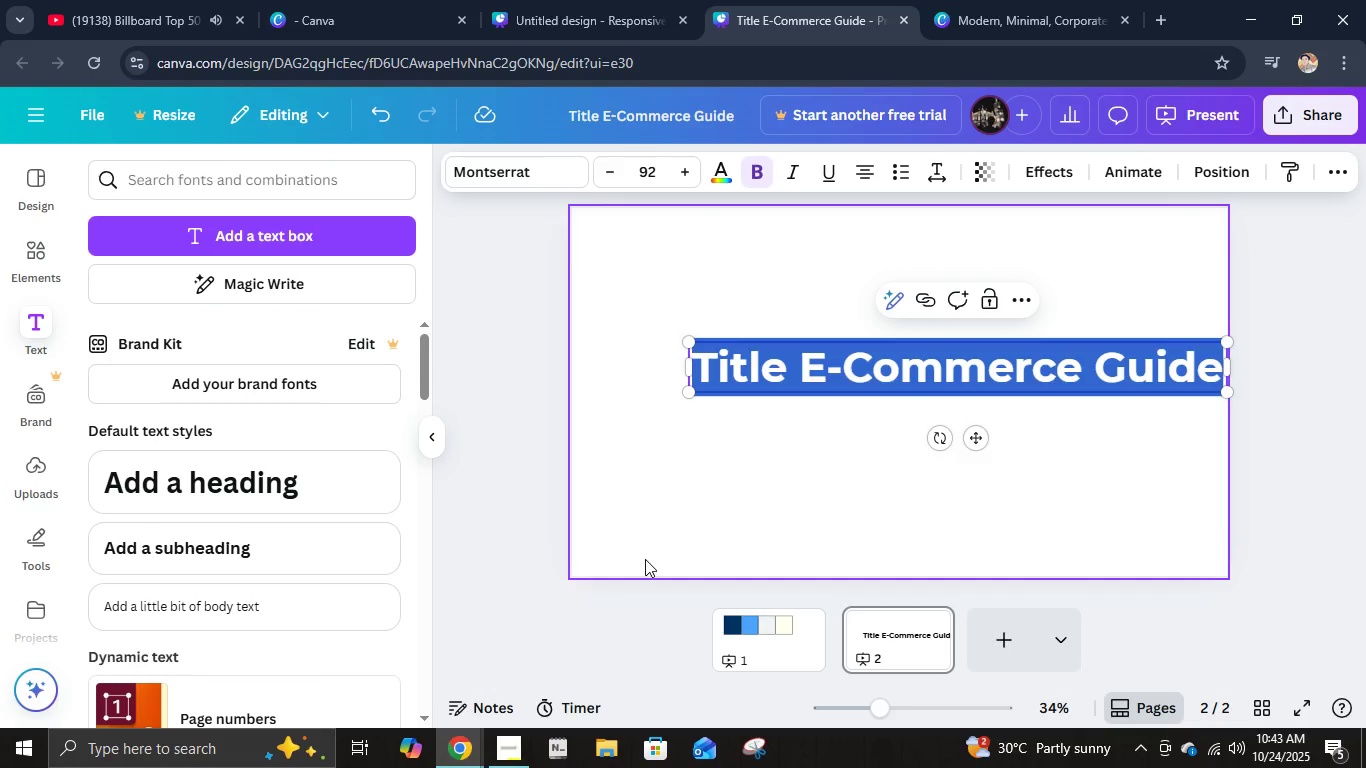 
type(Put Title Here)
 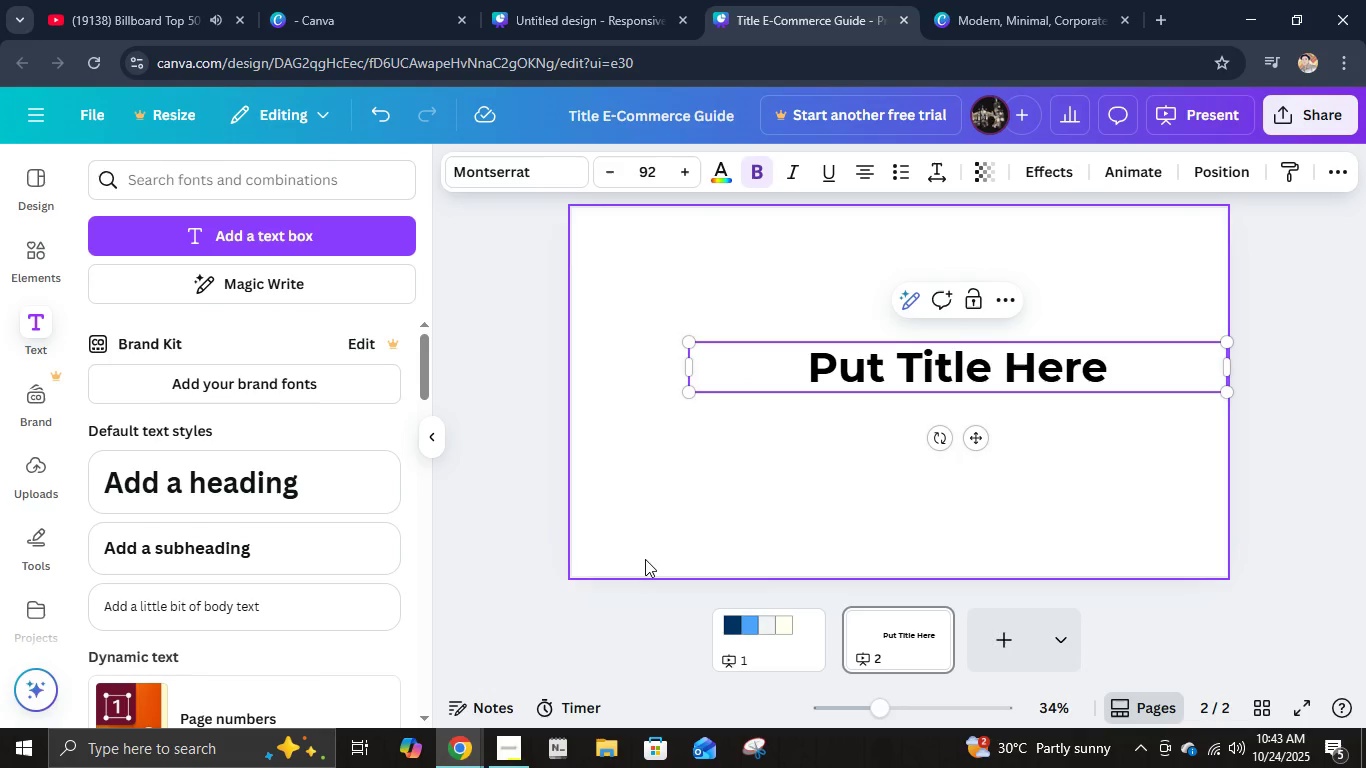 
left_click_drag(start_coordinate=[685, 365], to_coordinate=[808, 355])
 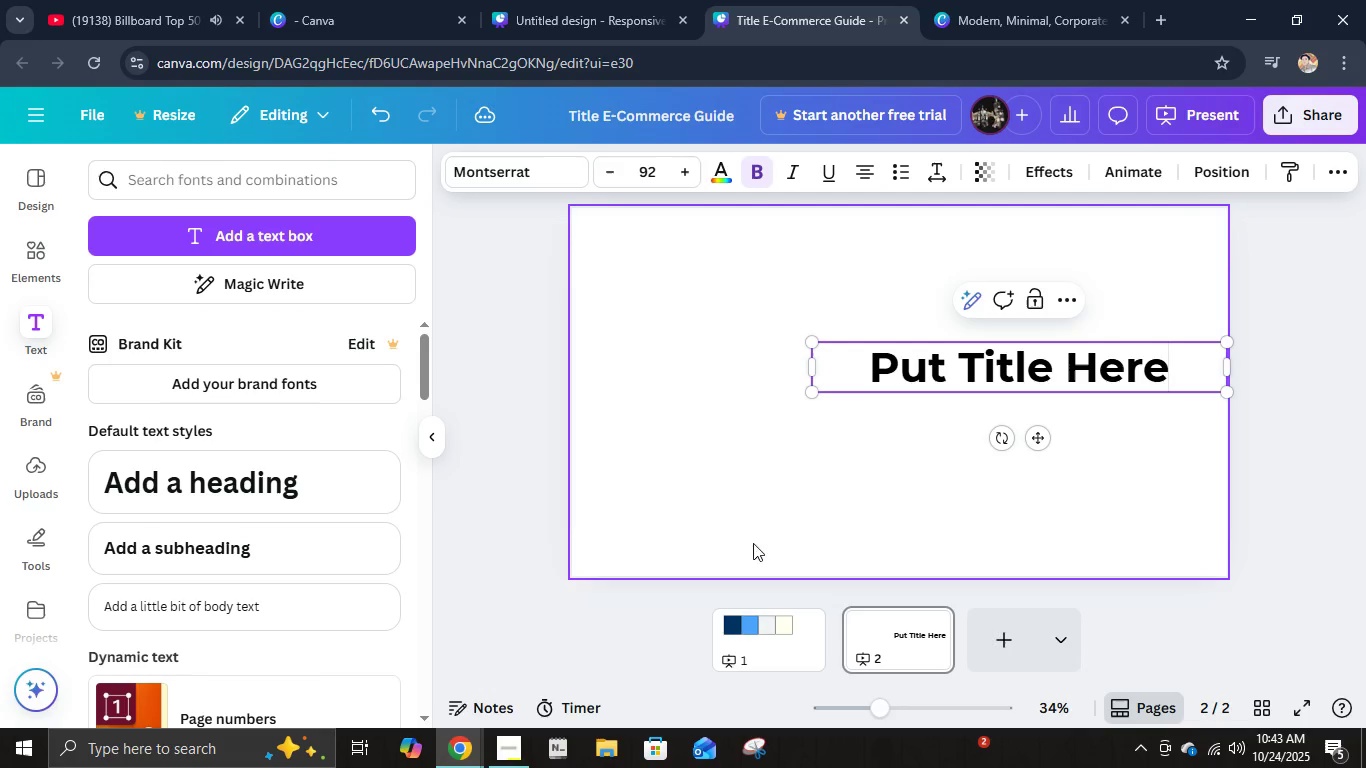 
left_click([753, 533])
 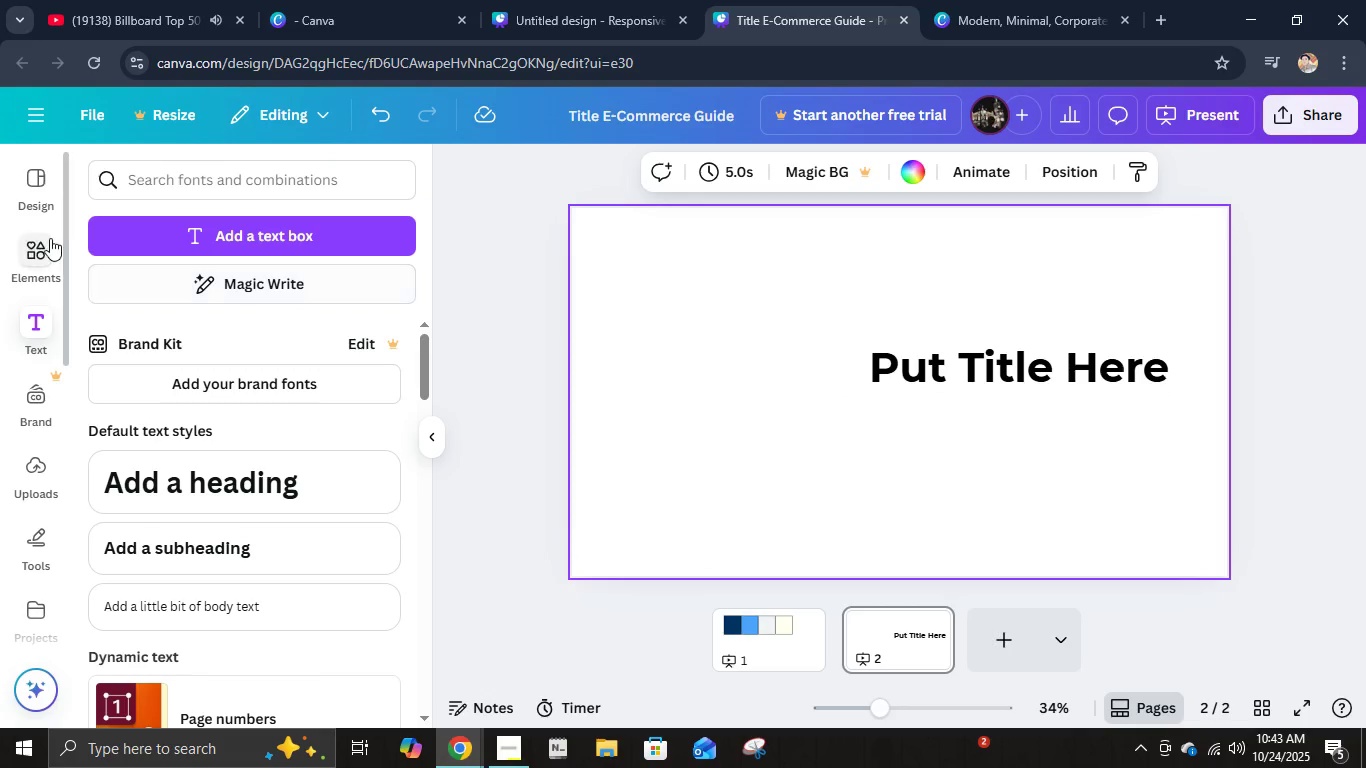 
left_click([42, 241])
 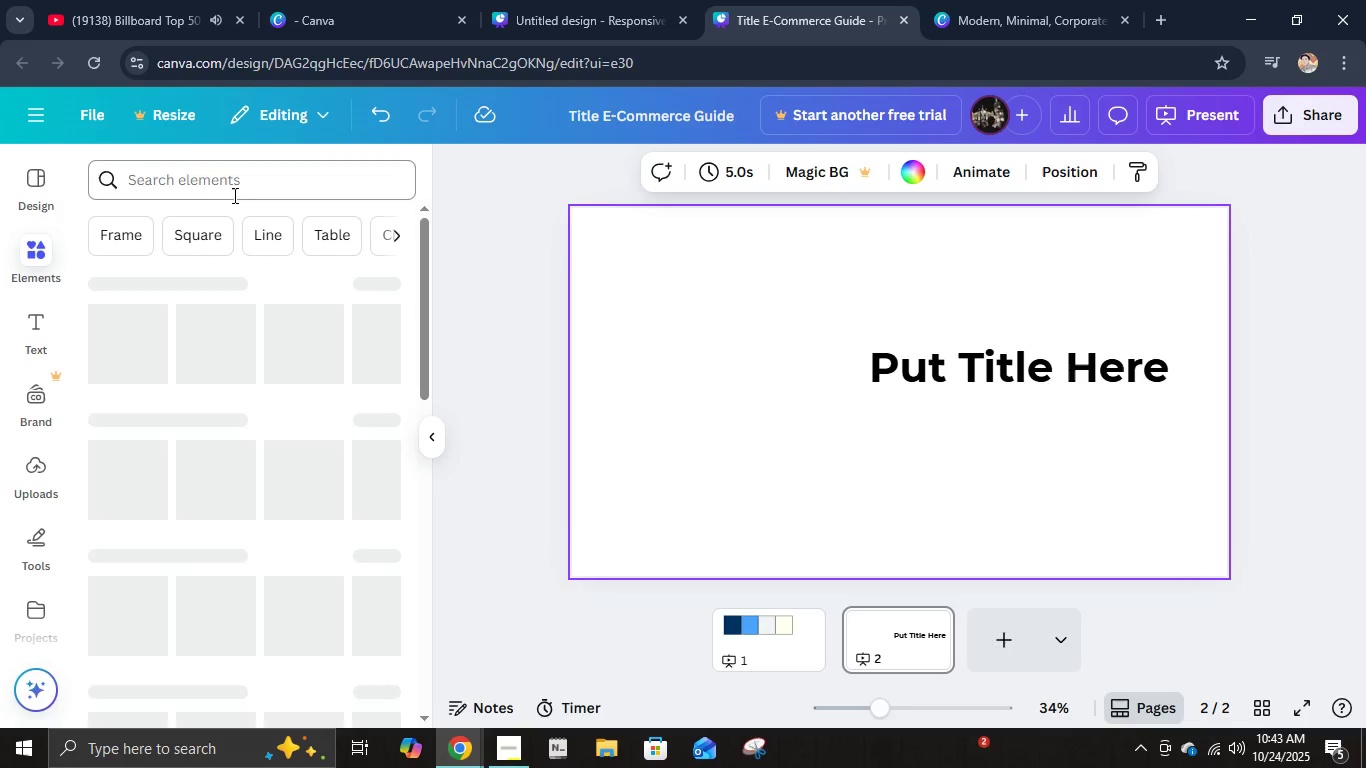 
left_click([230, 183])
 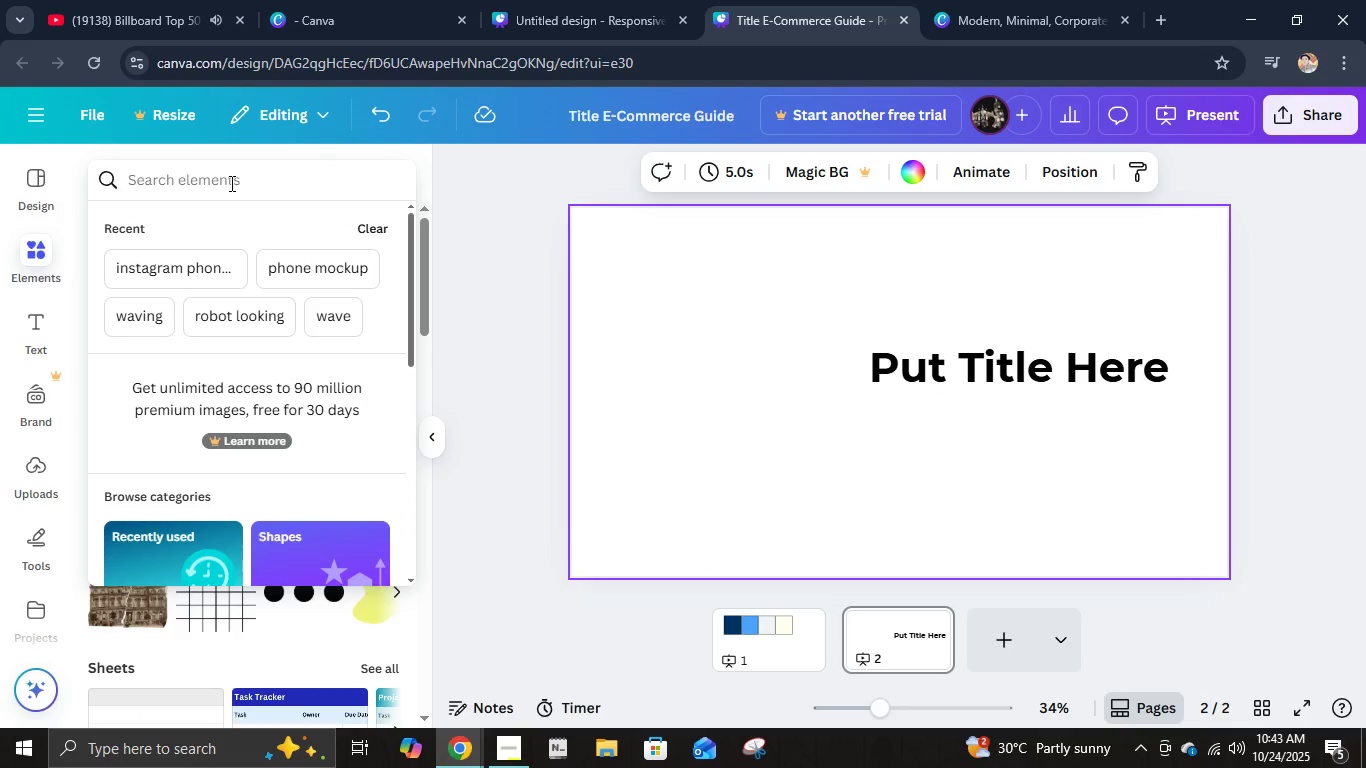 
type(E-commers)
key(Backspace)
type(ce)
 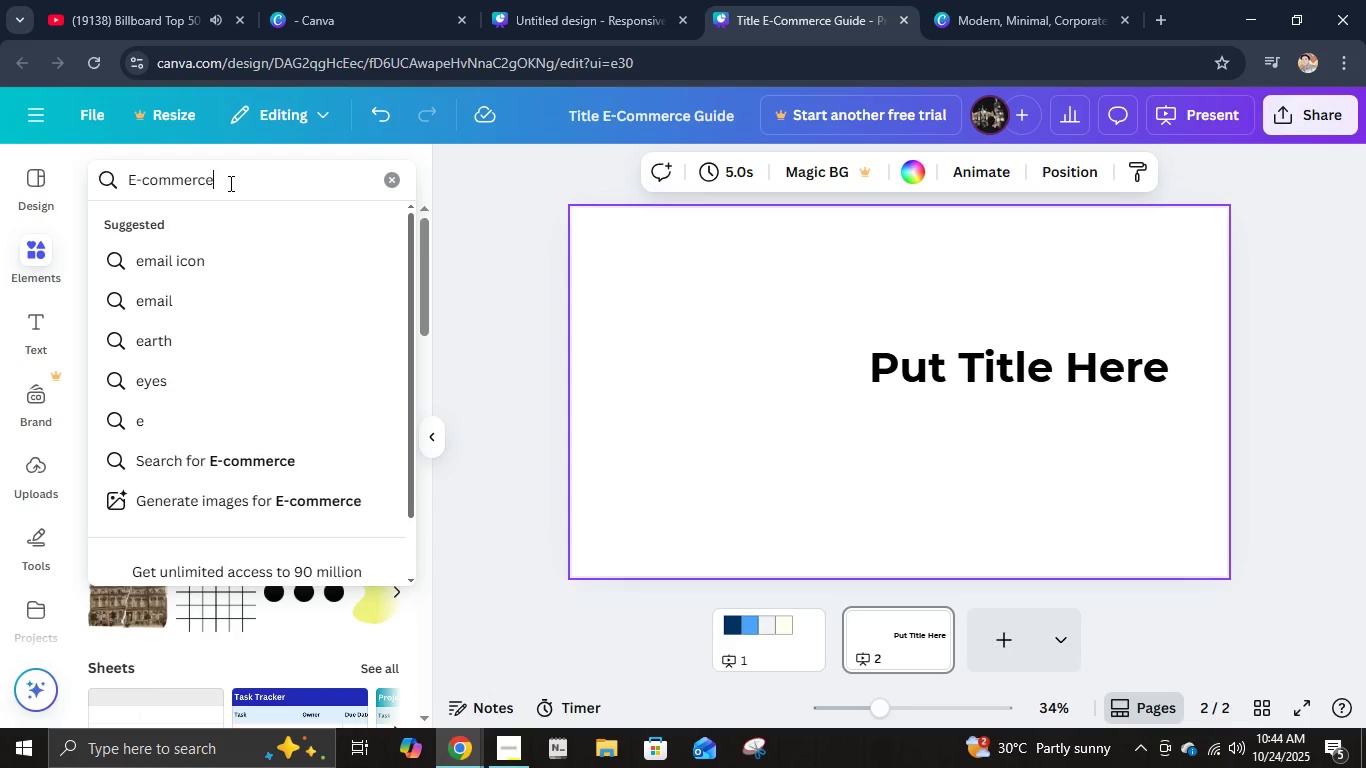 
key(Enter)
 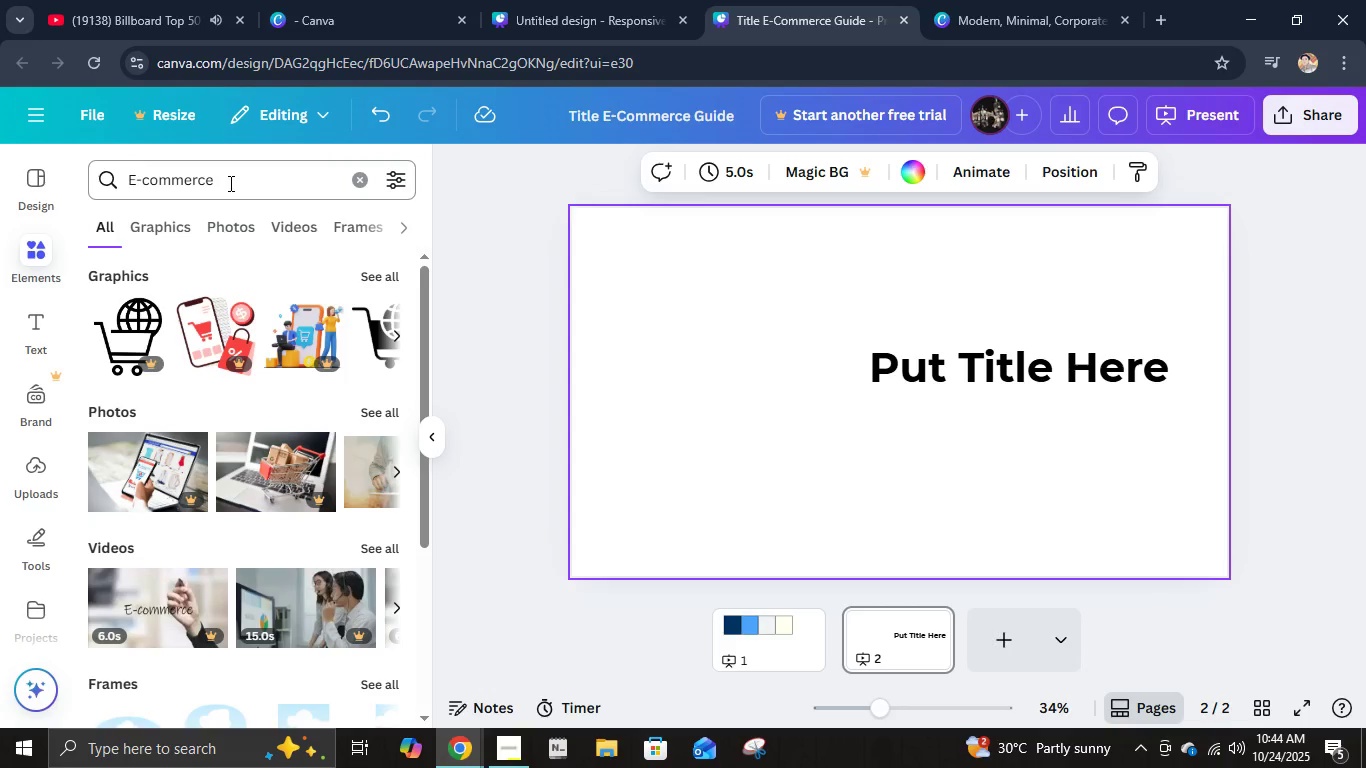 
wait(7.58)
 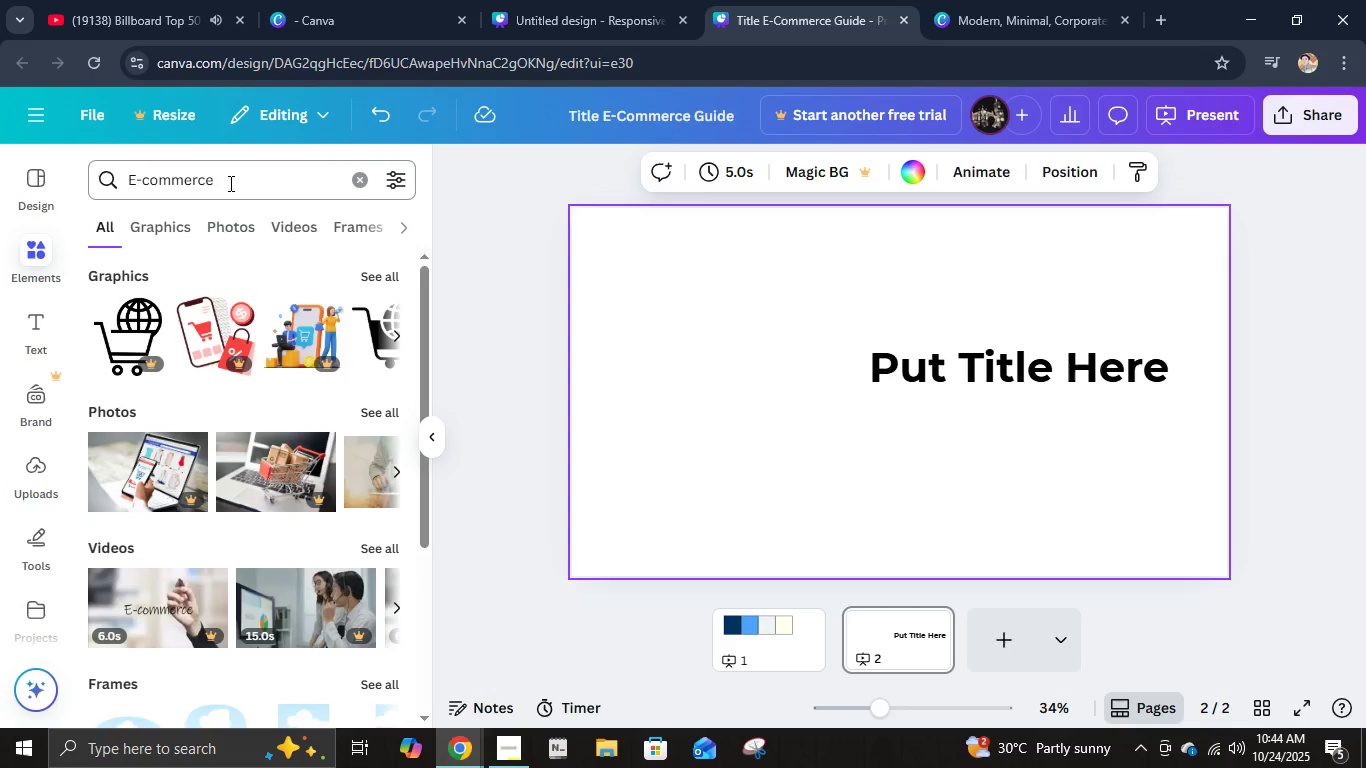 
left_click([147, 241])
 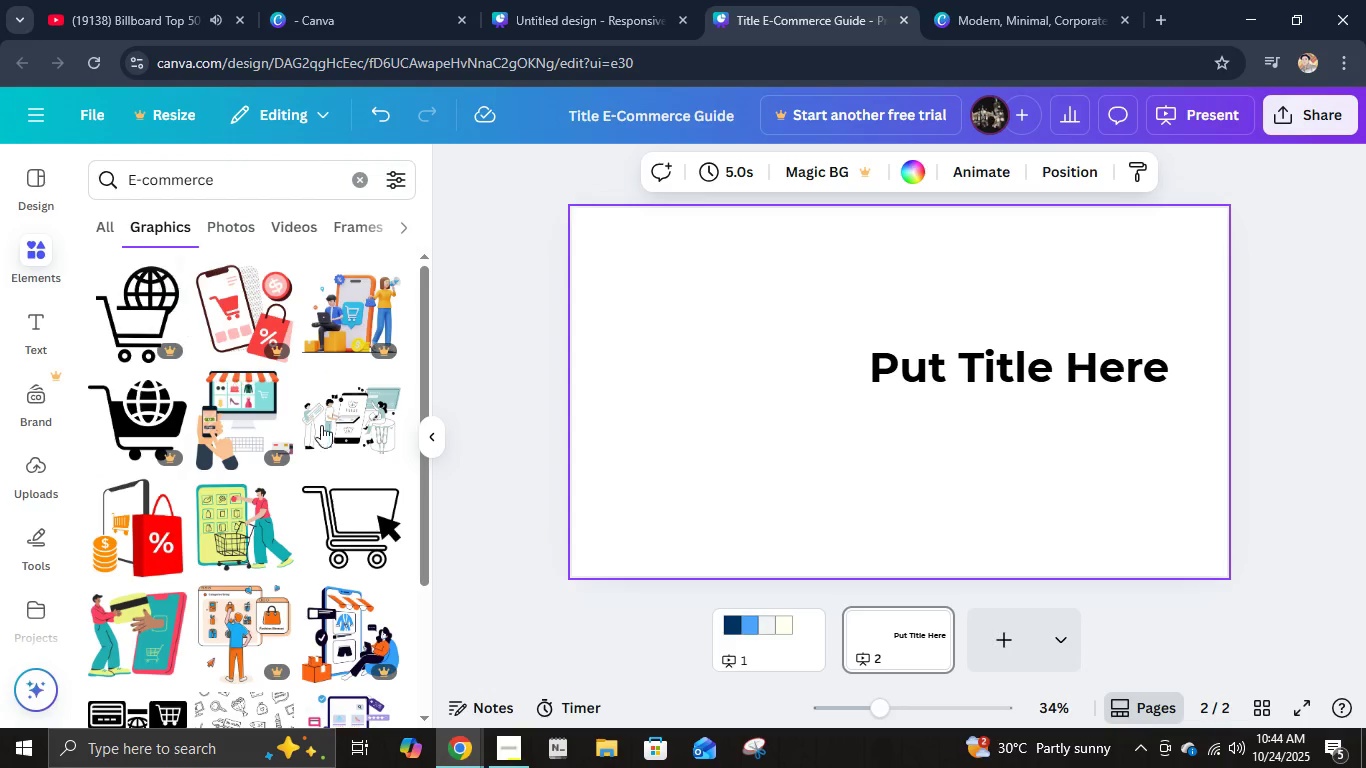 
scroll: coordinate [275, 571], scroll_direction: down, amount: 5.0
 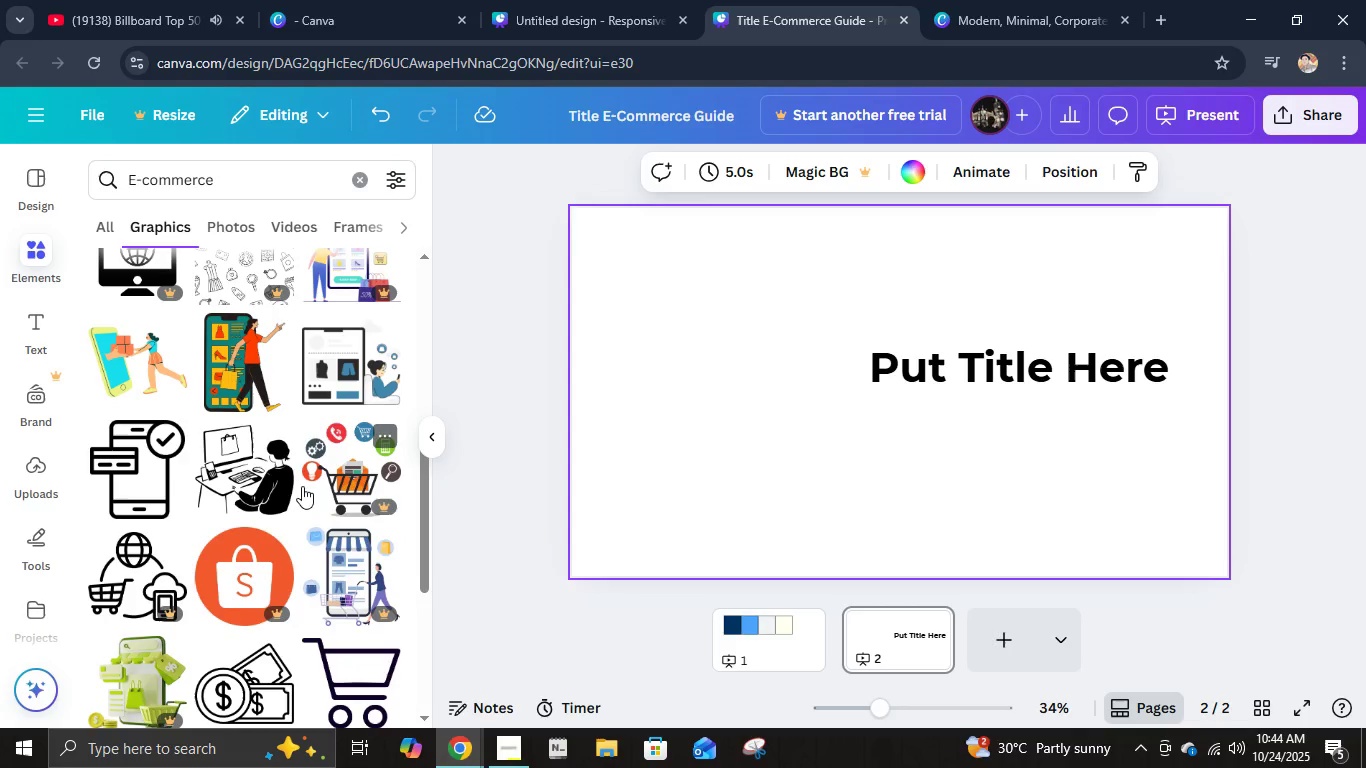 
wait(6.05)
 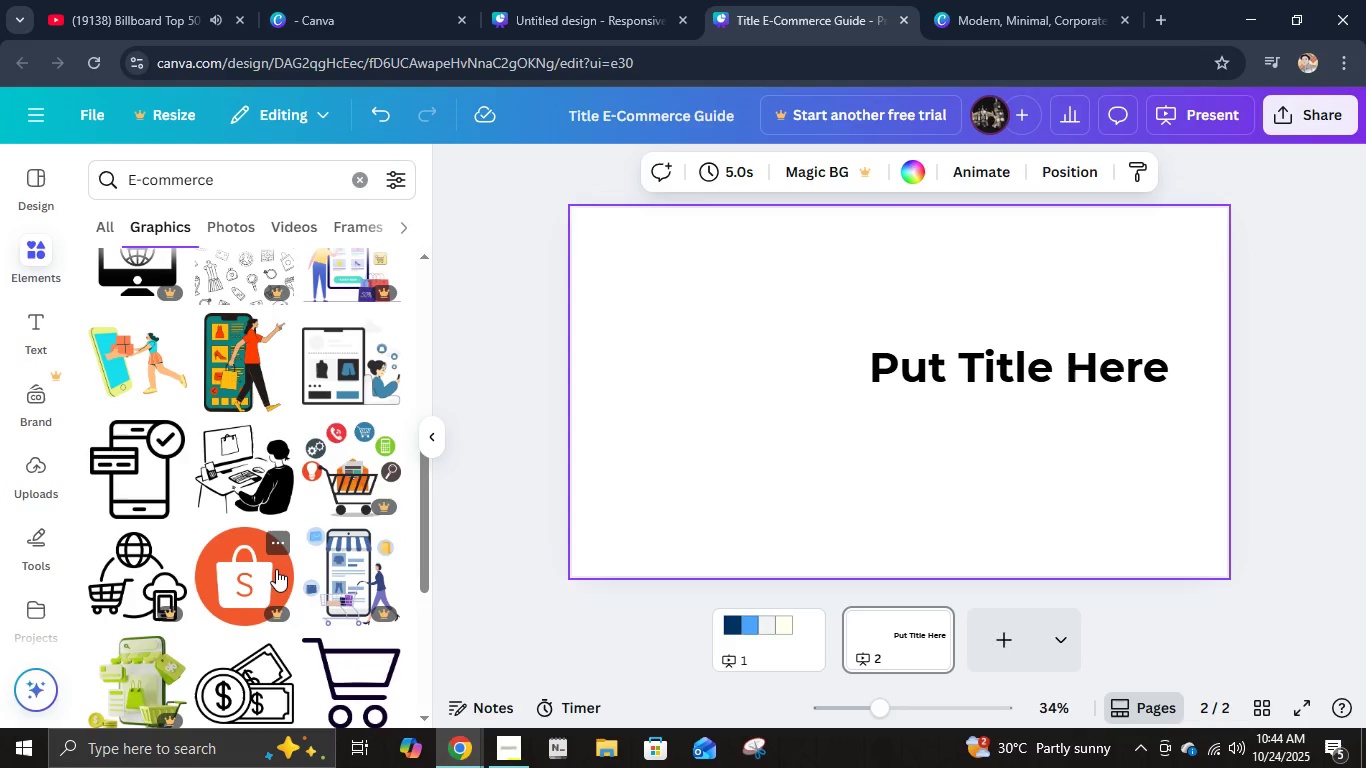 
left_click([350, 363])
 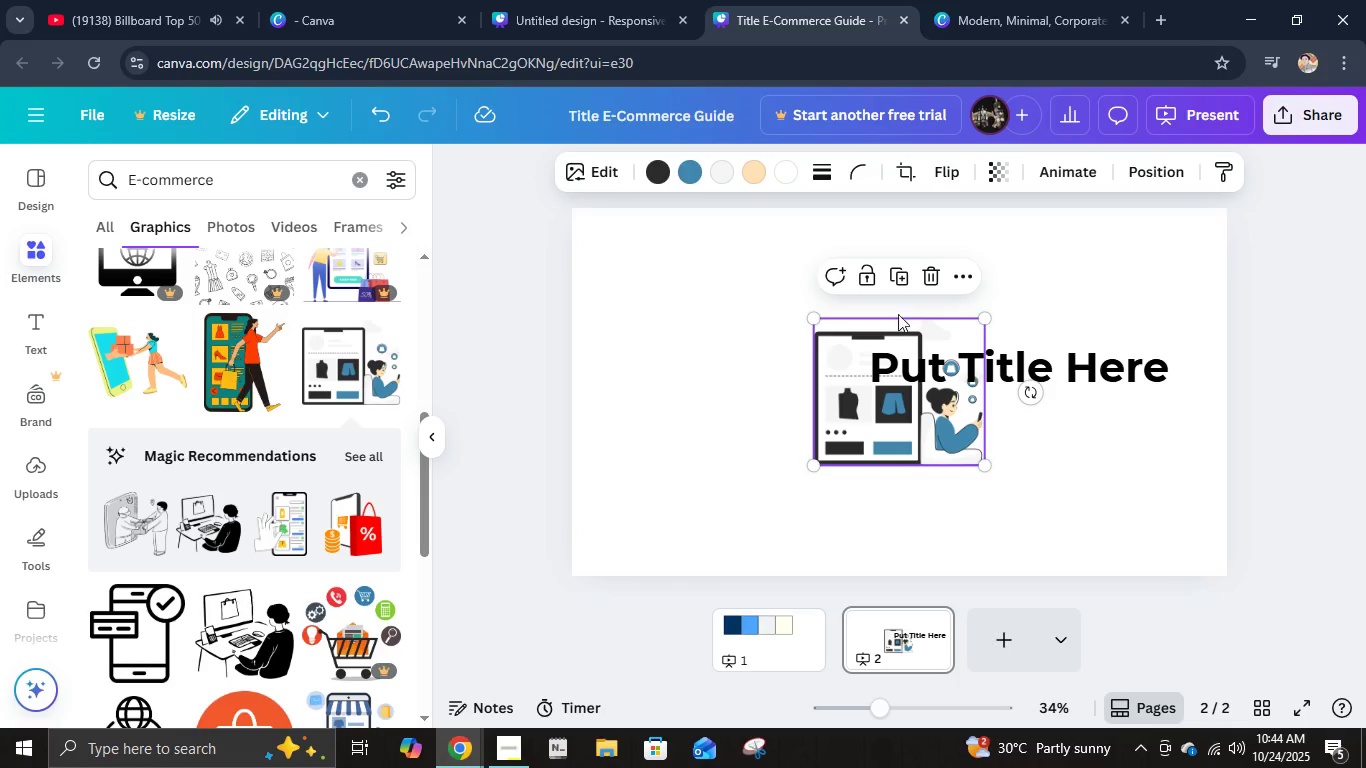 
left_click([927, 279])
 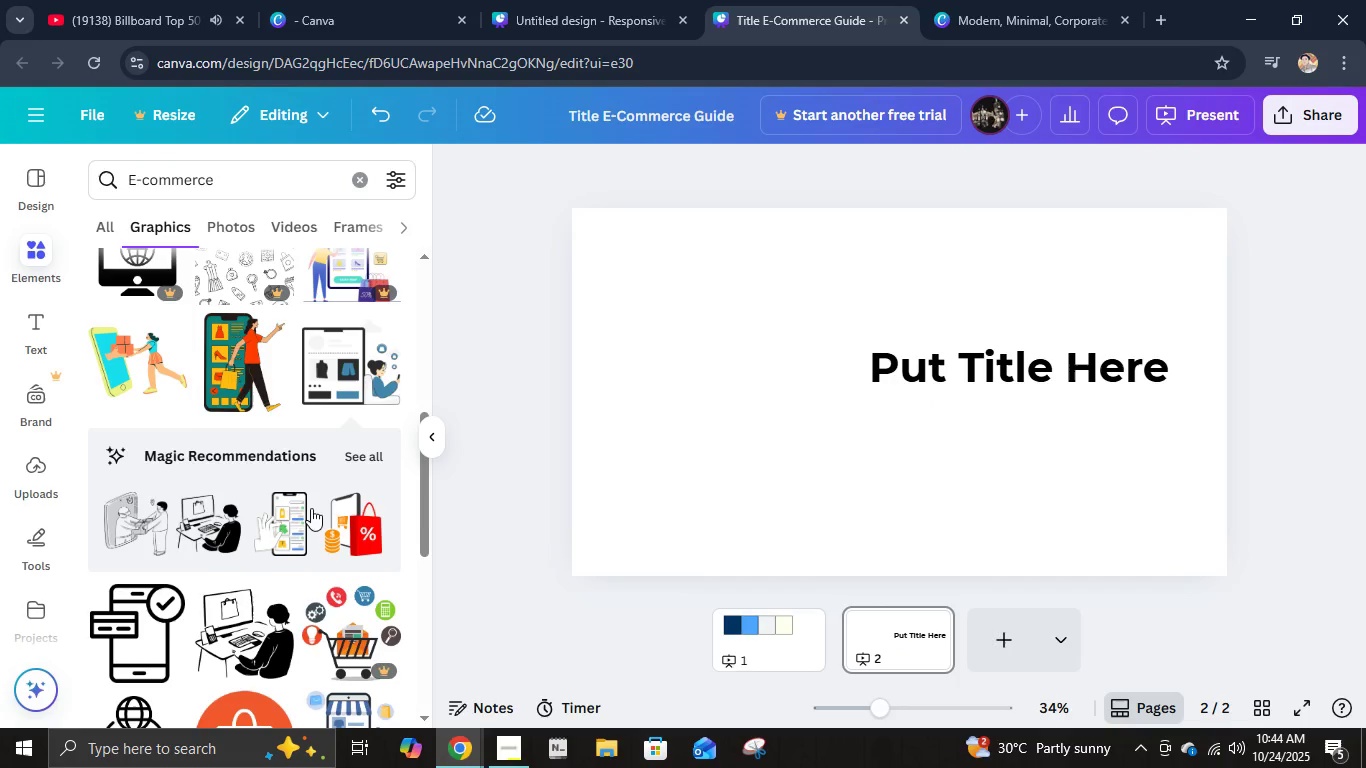 
scroll: coordinate [299, 512], scroll_direction: down, amount: 8.0
 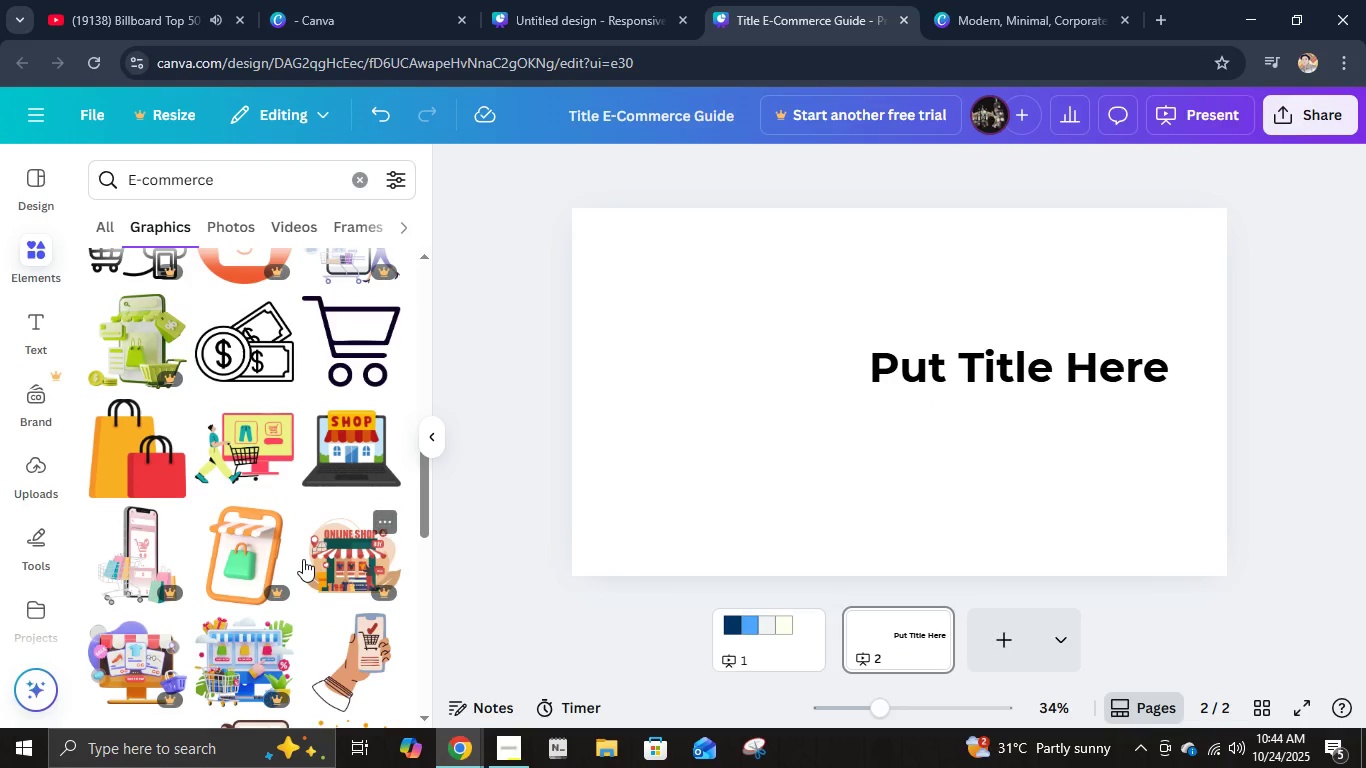 
left_click([239, 472])
 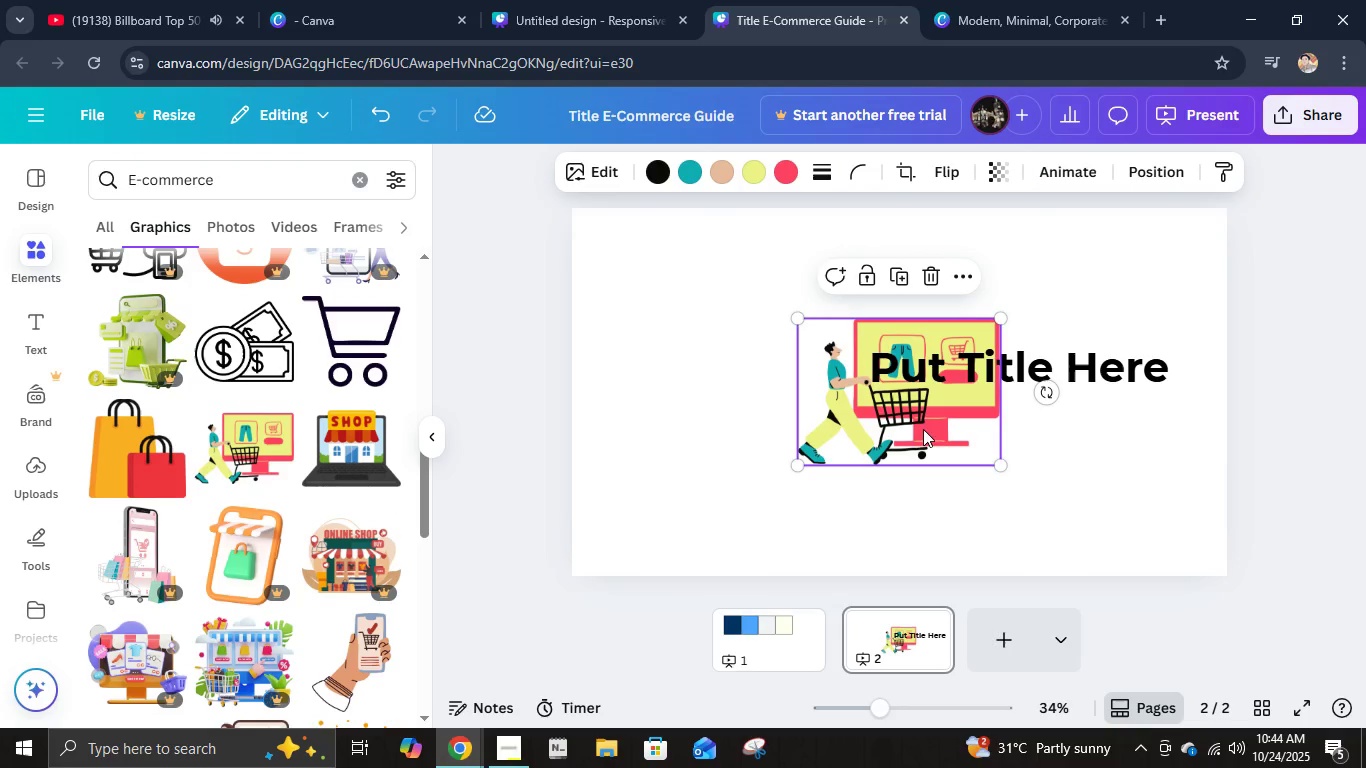 
left_click_drag(start_coordinate=[913, 445], to_coordinate=[684, 334])
 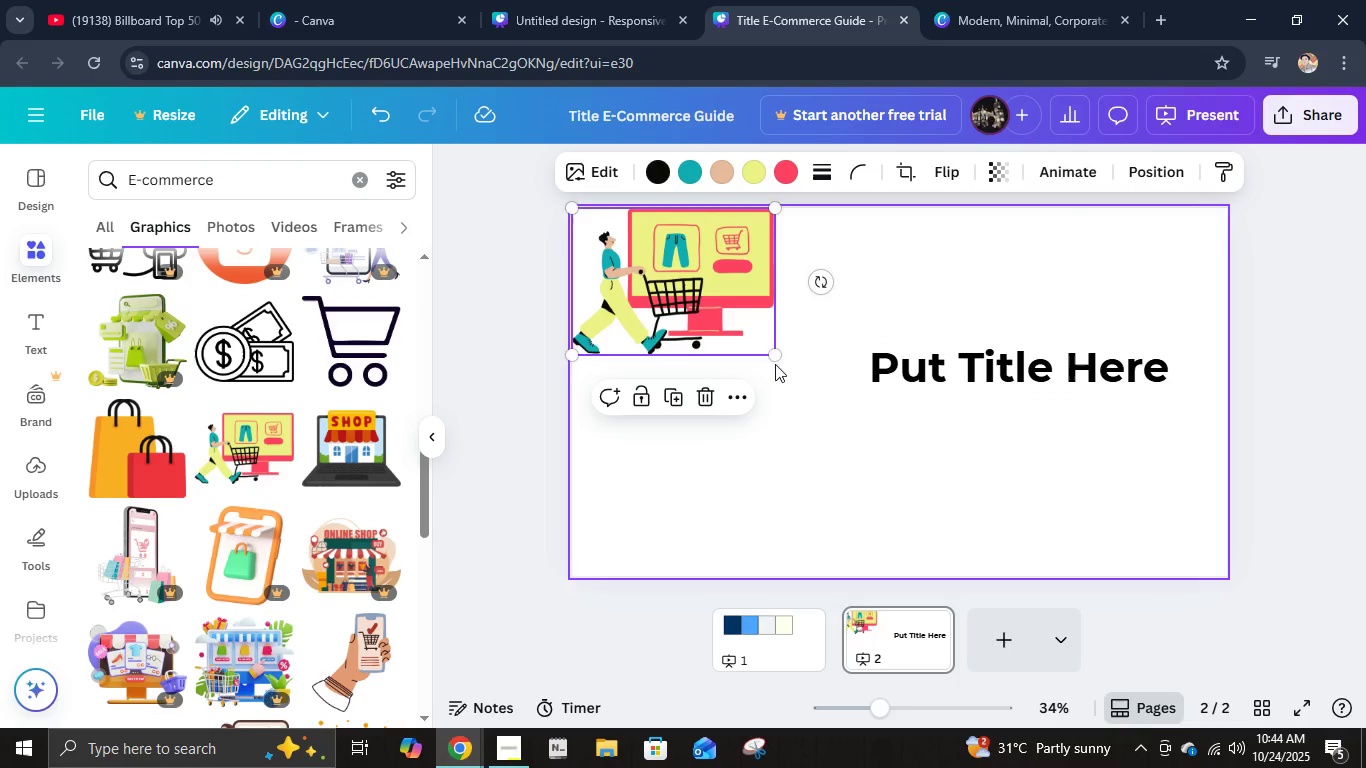 
left_click_drag(start_coordinate=[775, 359], to_coordinate=[1060, 612])
 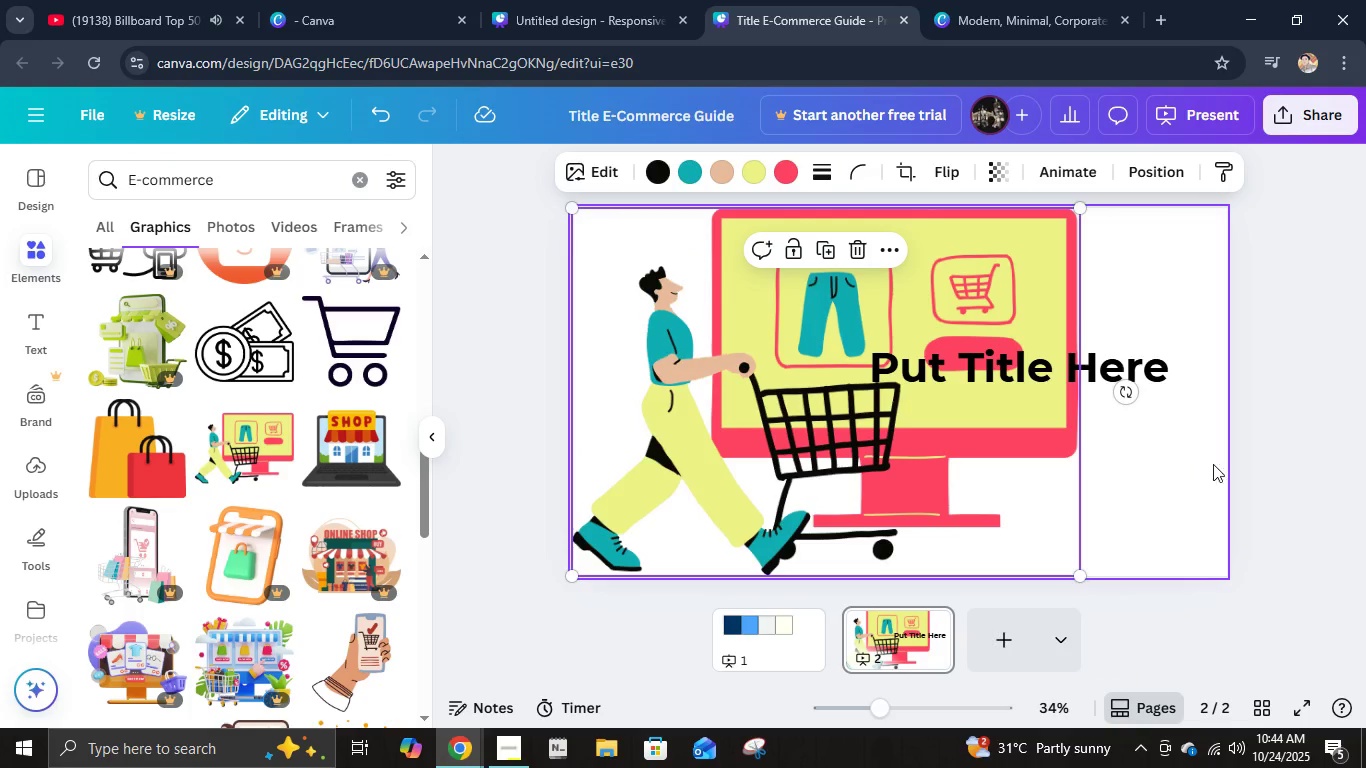 
left_click([1303, 492])
 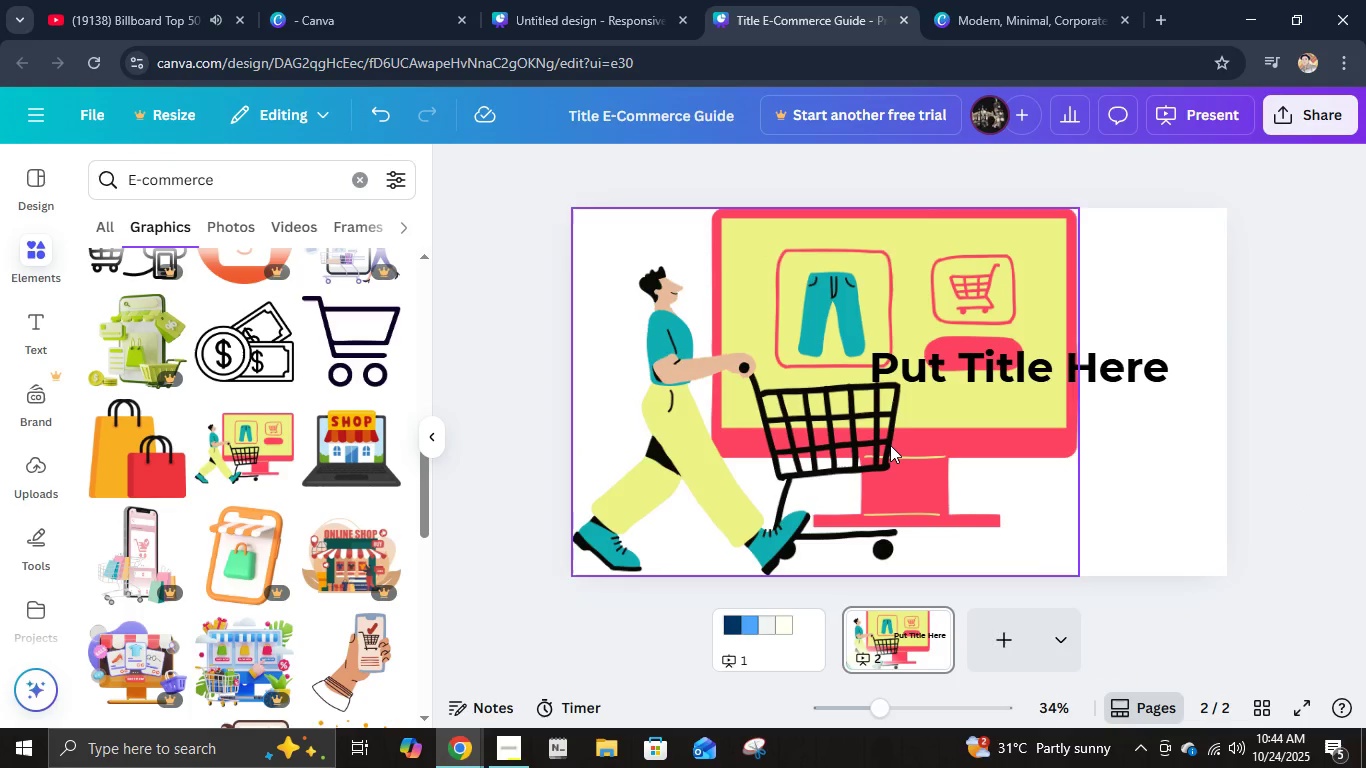 
left_click([890, 445])
 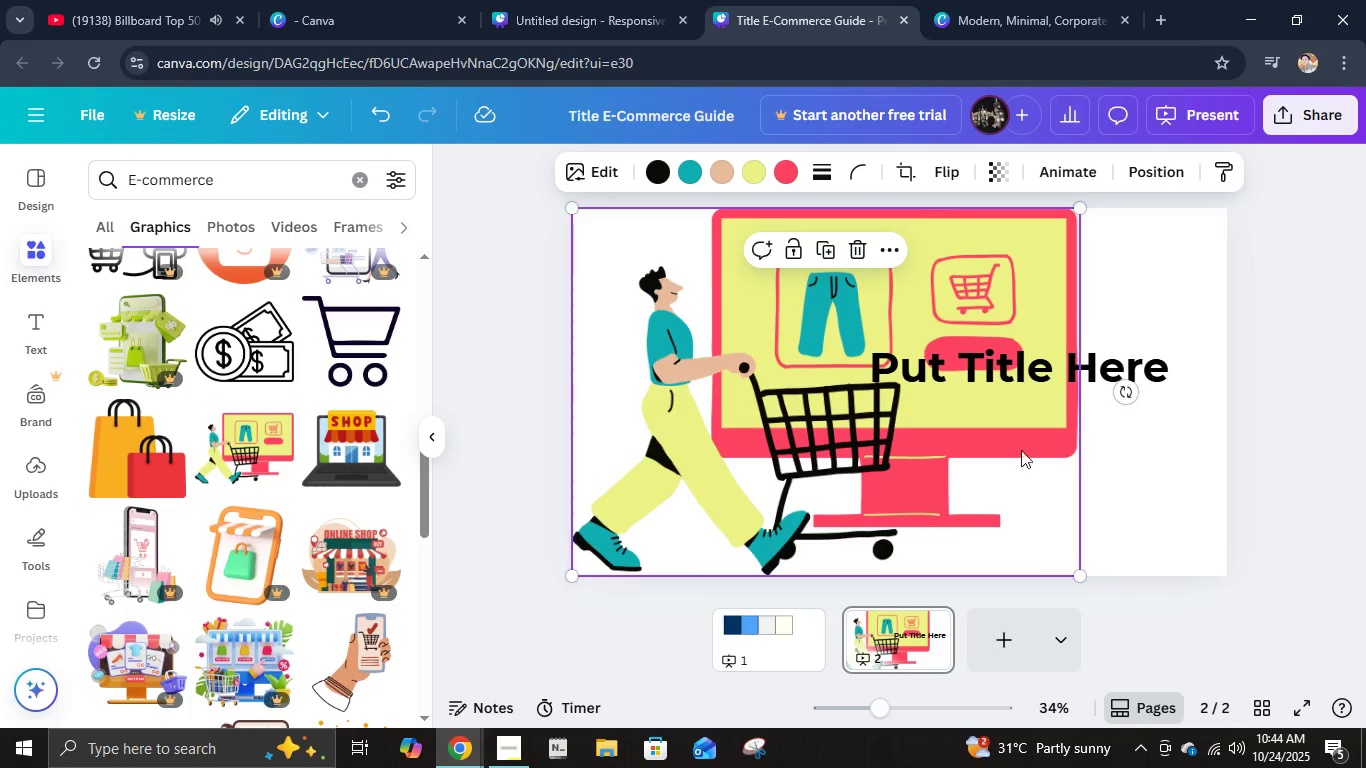 
left_click_drag(start_coordinate=[949, 451], to_coordinate=[896, 454])
 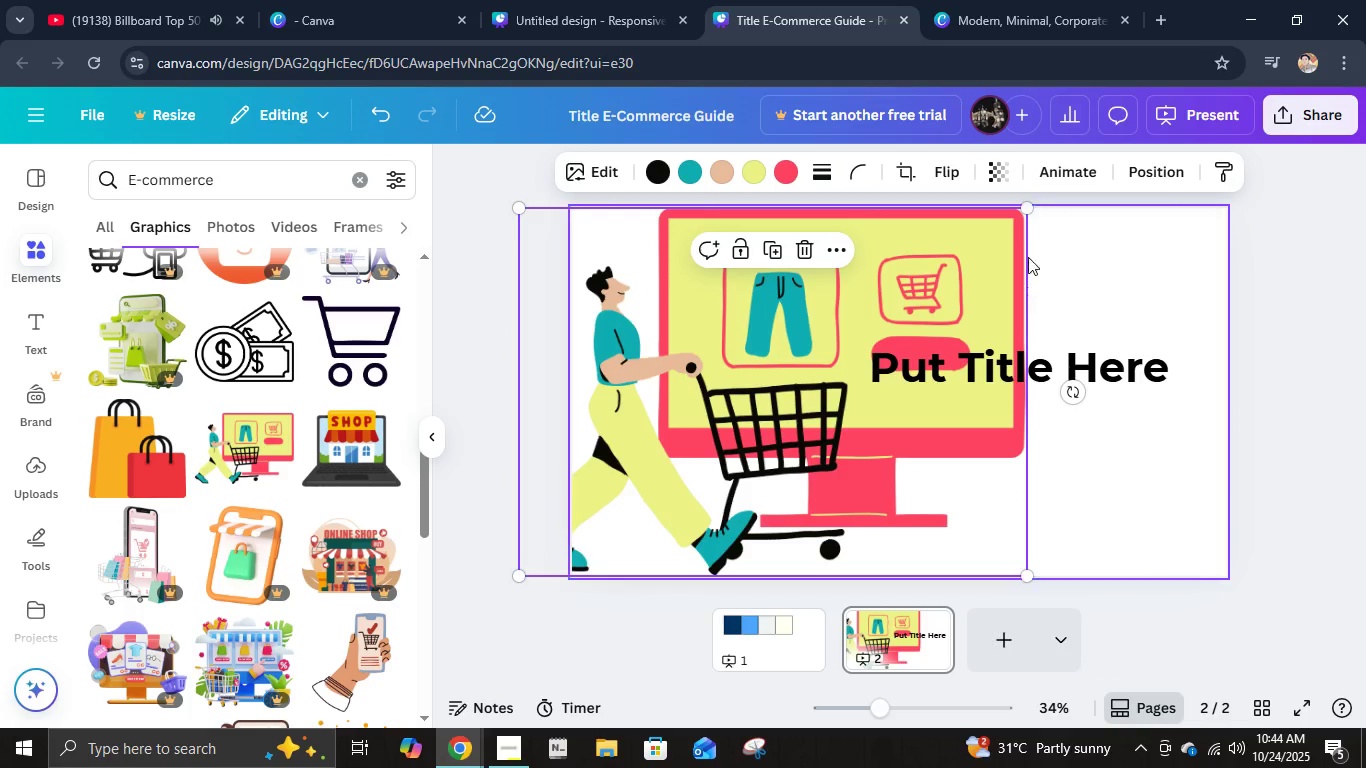 
left_click_drag(start_coordinate=[1024, 212], to_coordinate=[918, 273])
 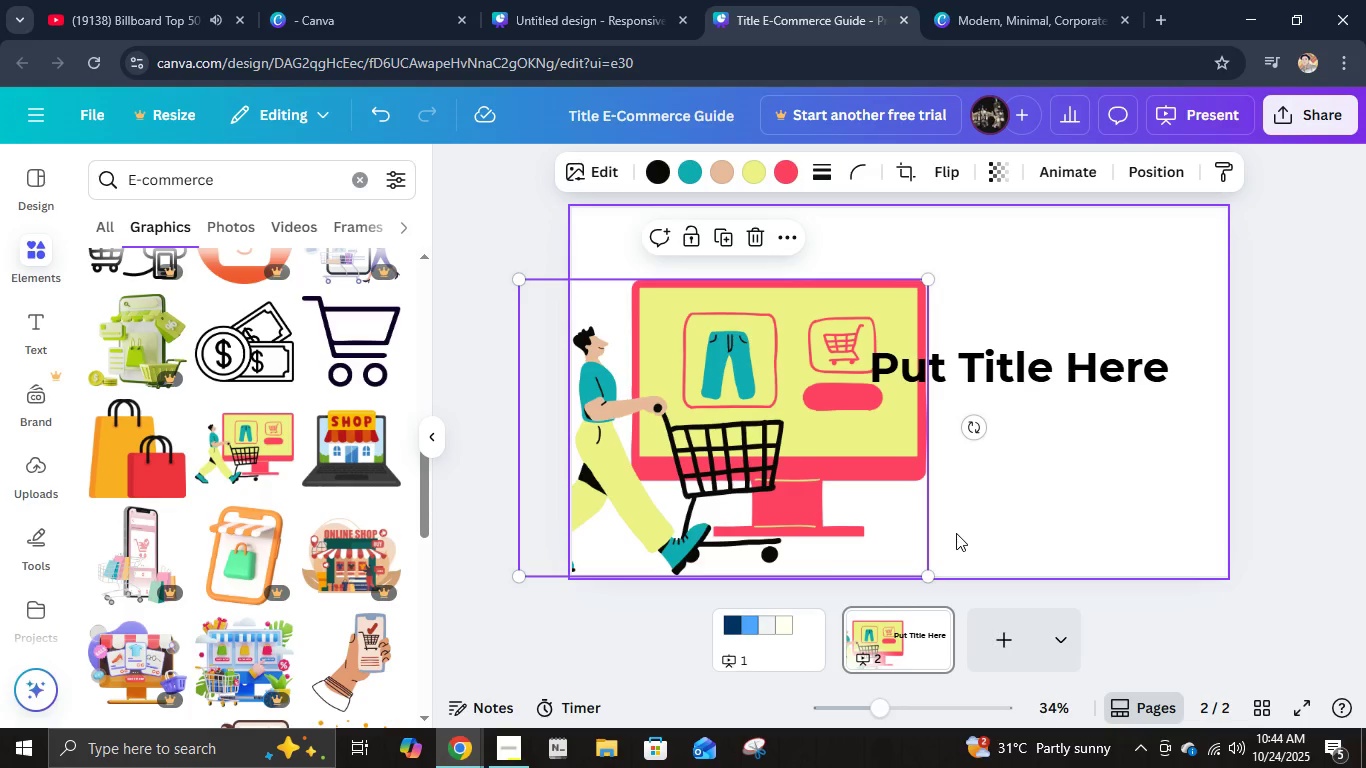 
key(Delete)
 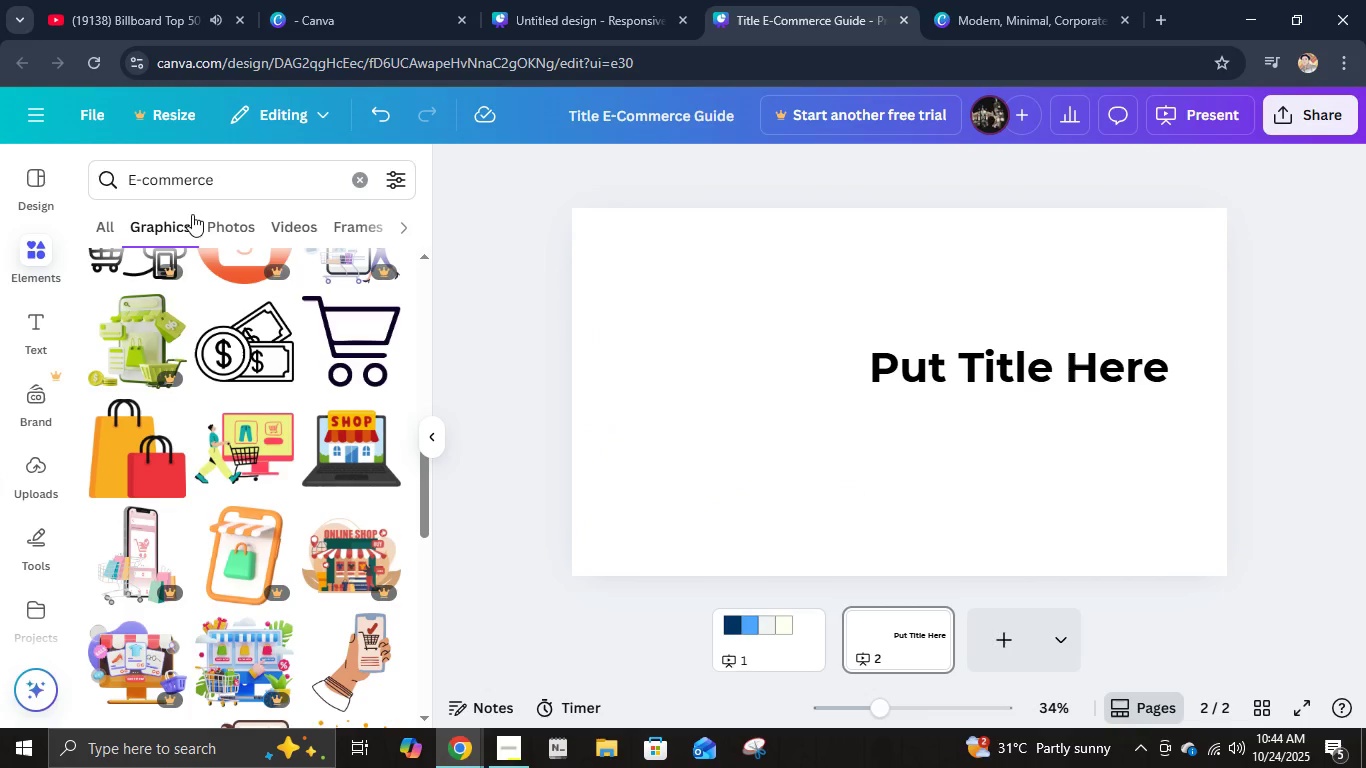 
left_click([214, 220])
 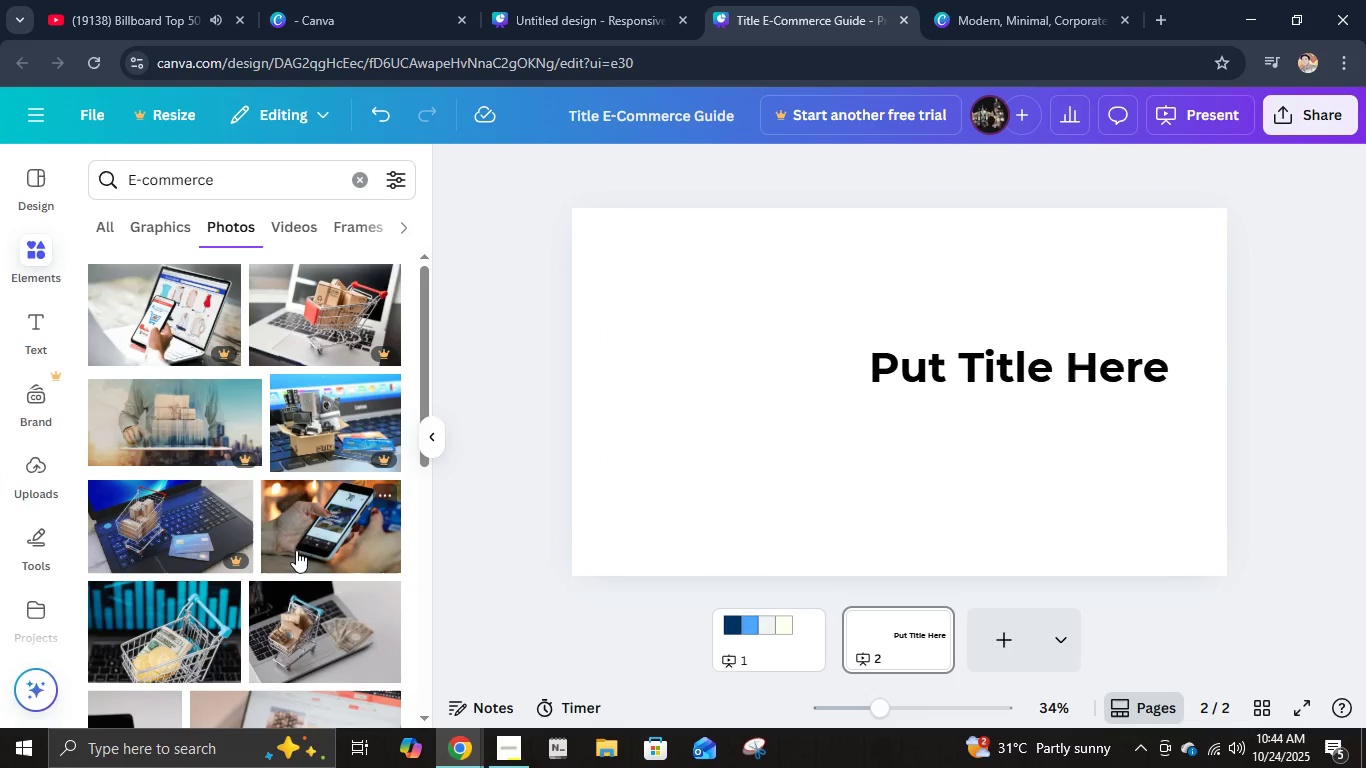 
scroll: coordinate [302, 549], scroll_direction: down, amount: 3.0
 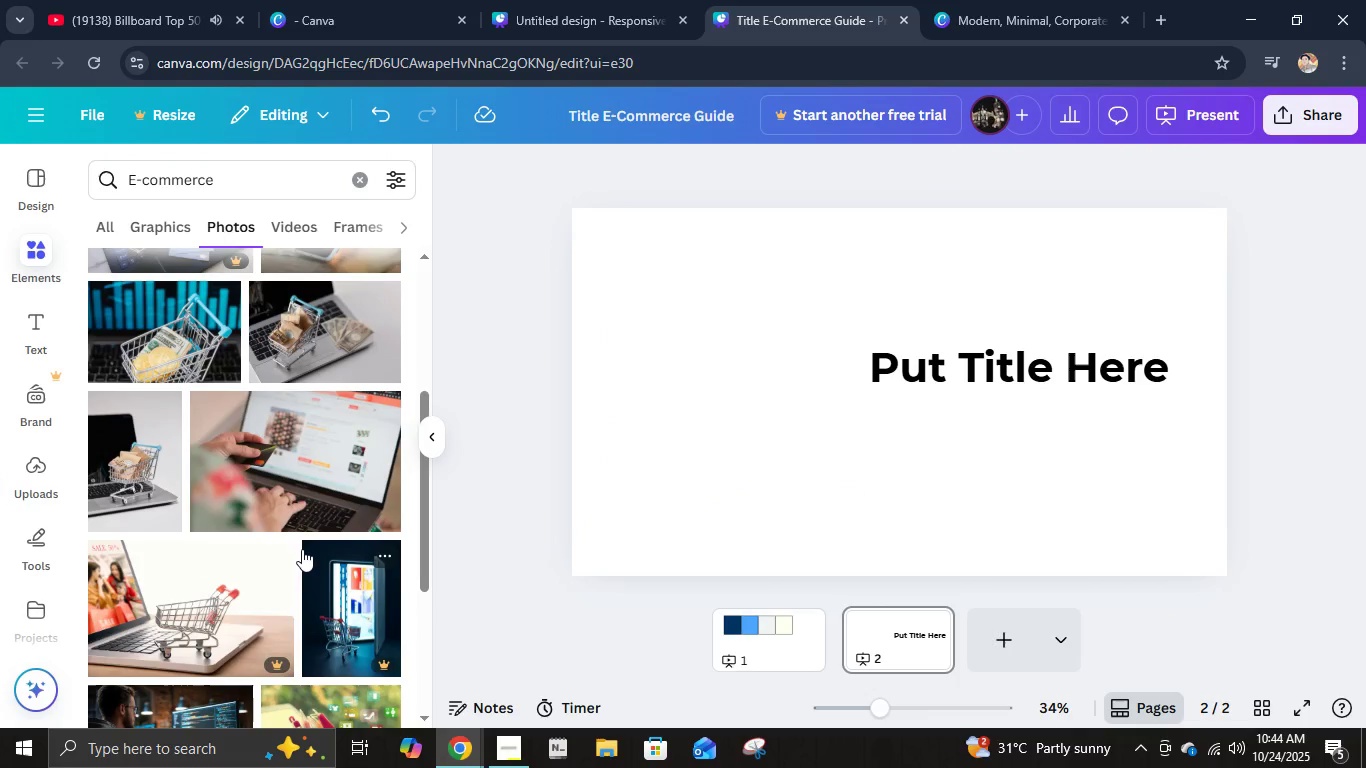 
scroll: coordinate [302, 549], scroll_direction: up, amount: 2.0
 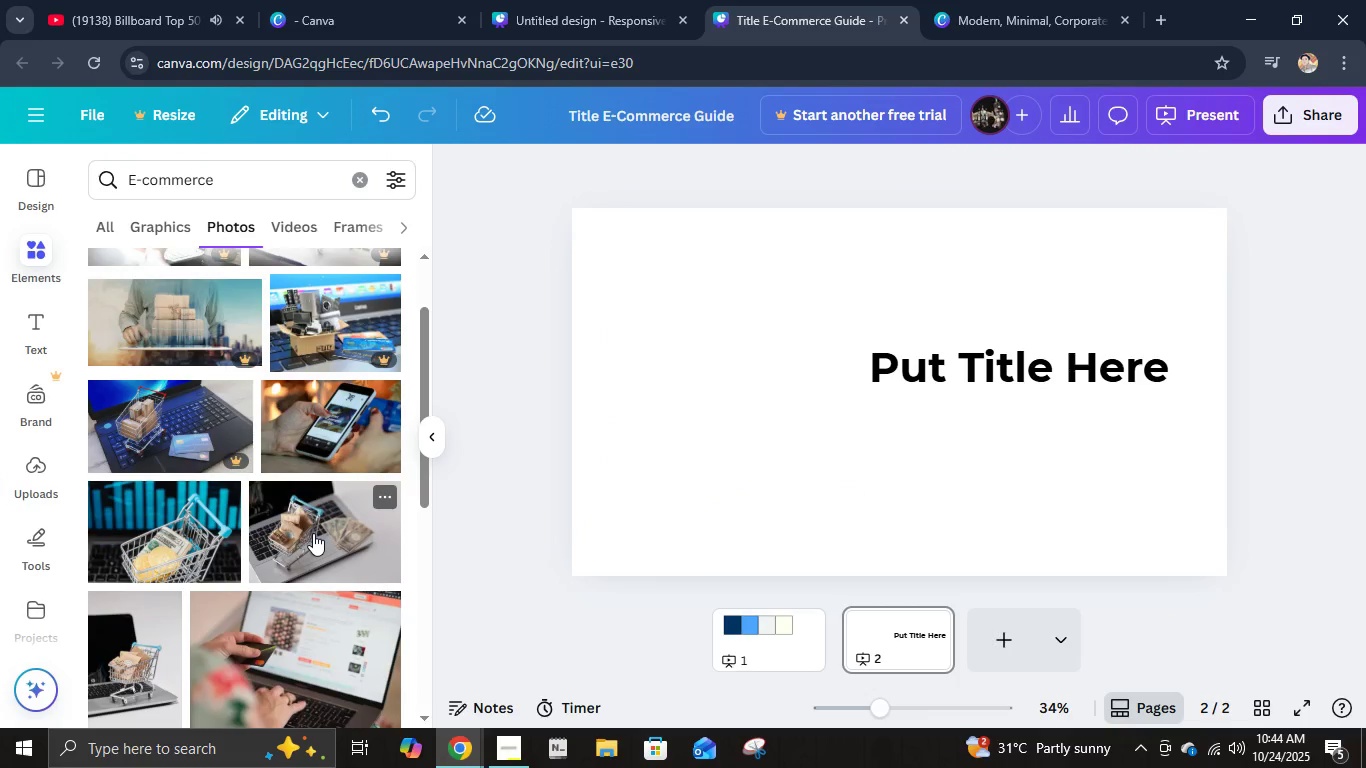 
scroll: coordinate [313, 534], scroll_direction: down, amount: 3.0
 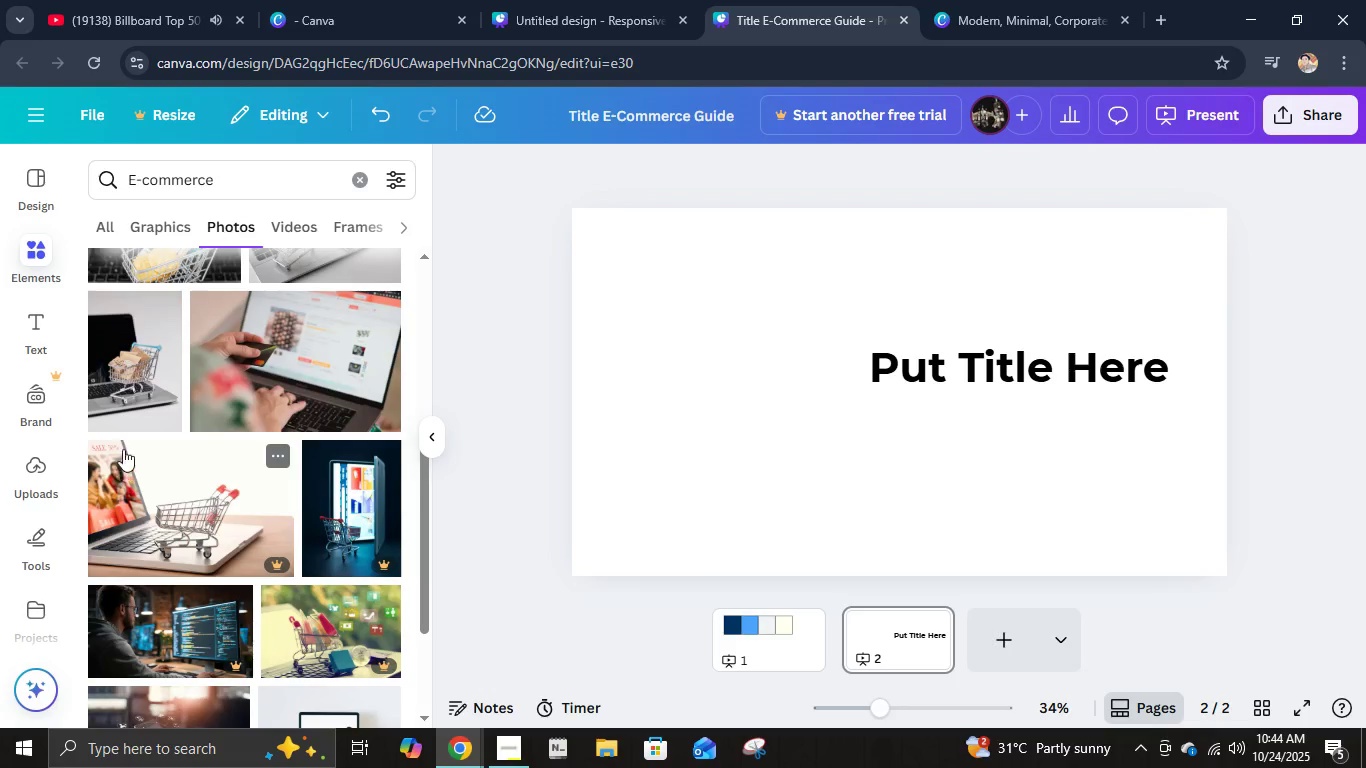 
left_click([118, 405])
 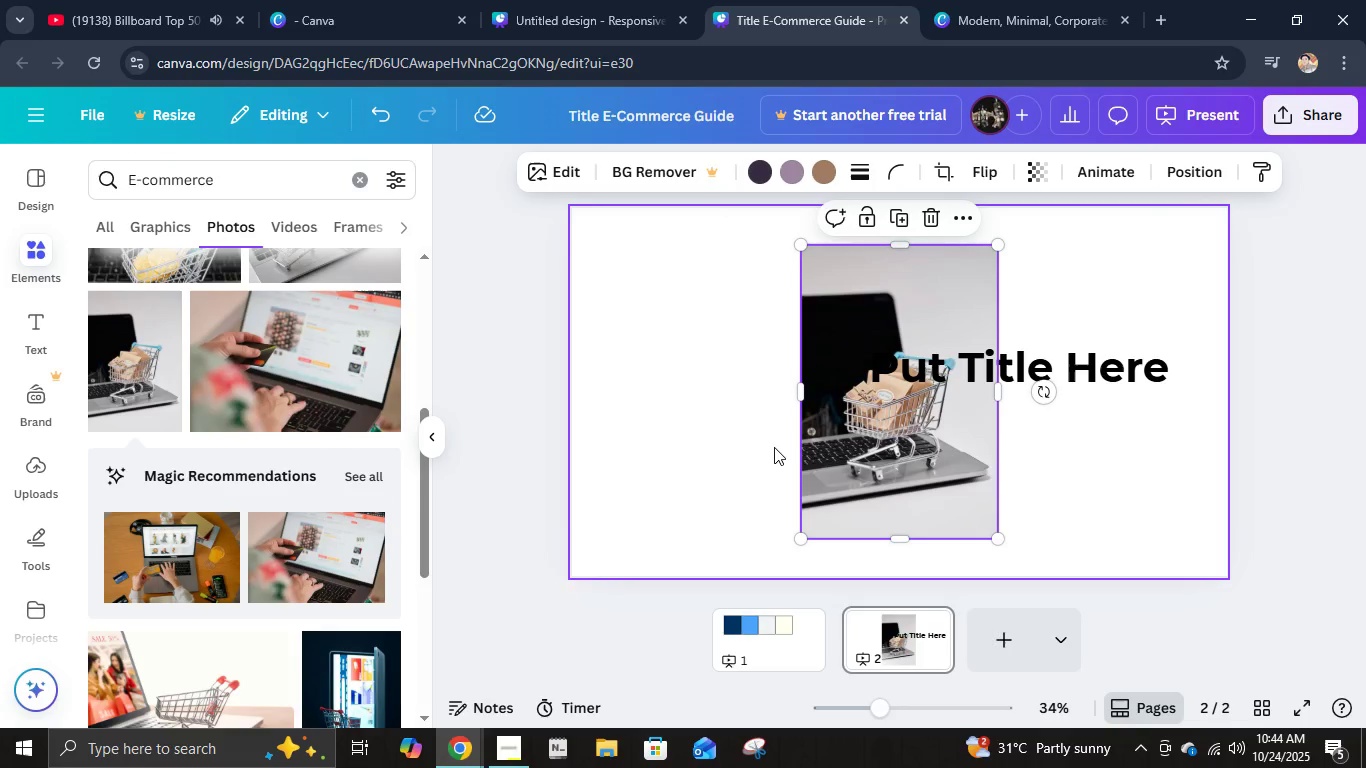 
left_click_drag(start_coordinate=[887, 484], to_coordinate=[653, 447])
 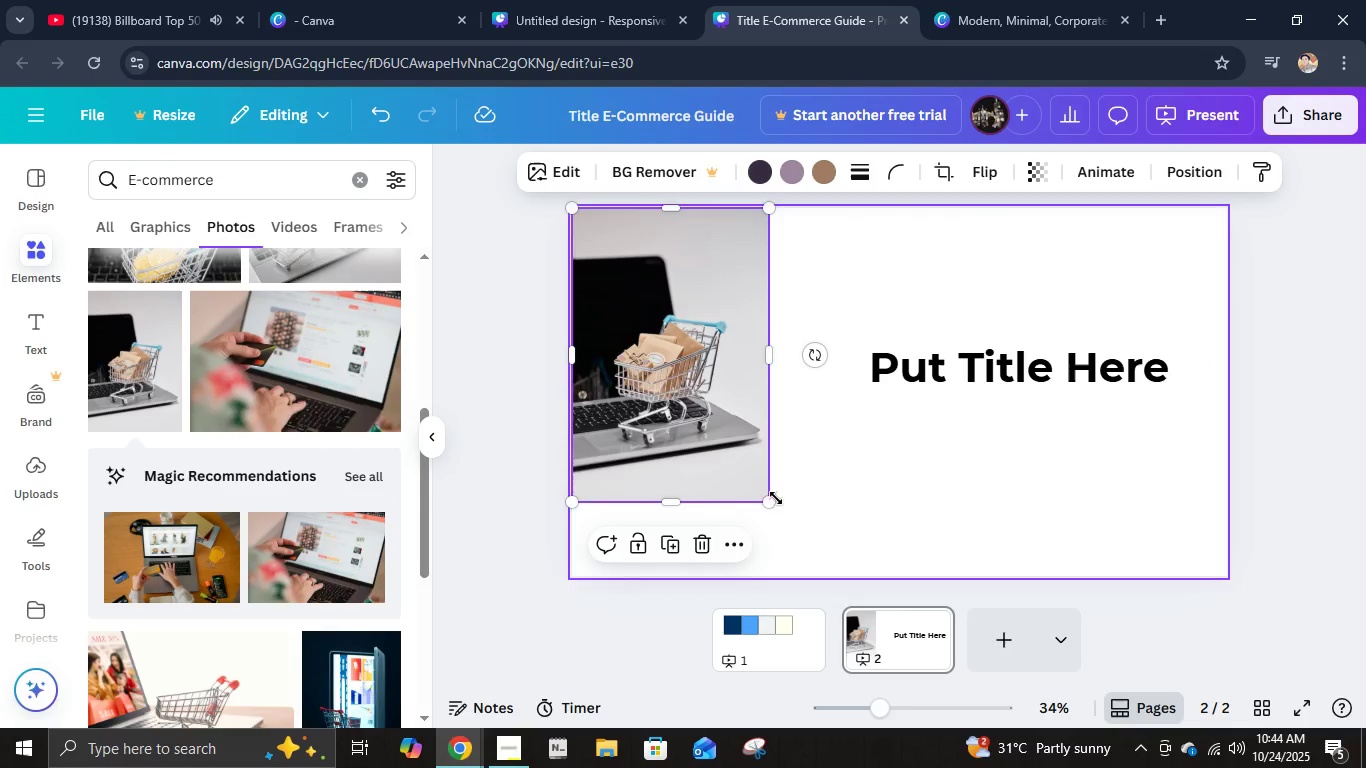 
left_click_drag(start_coordinate=[769, 503], to_coordinate=[888, 584])
 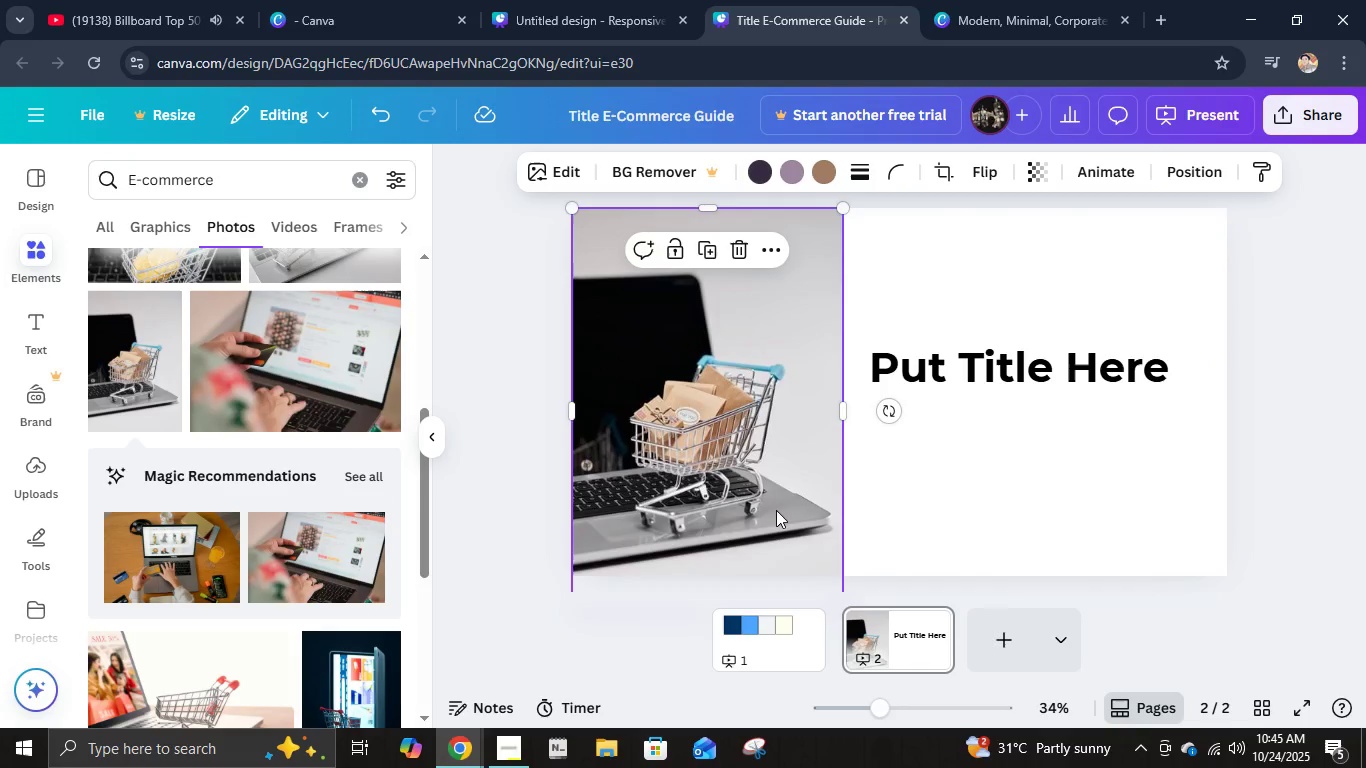 
left_click_drag(start_coordinate=[775, 509], to_coordinate=[774, 488])
 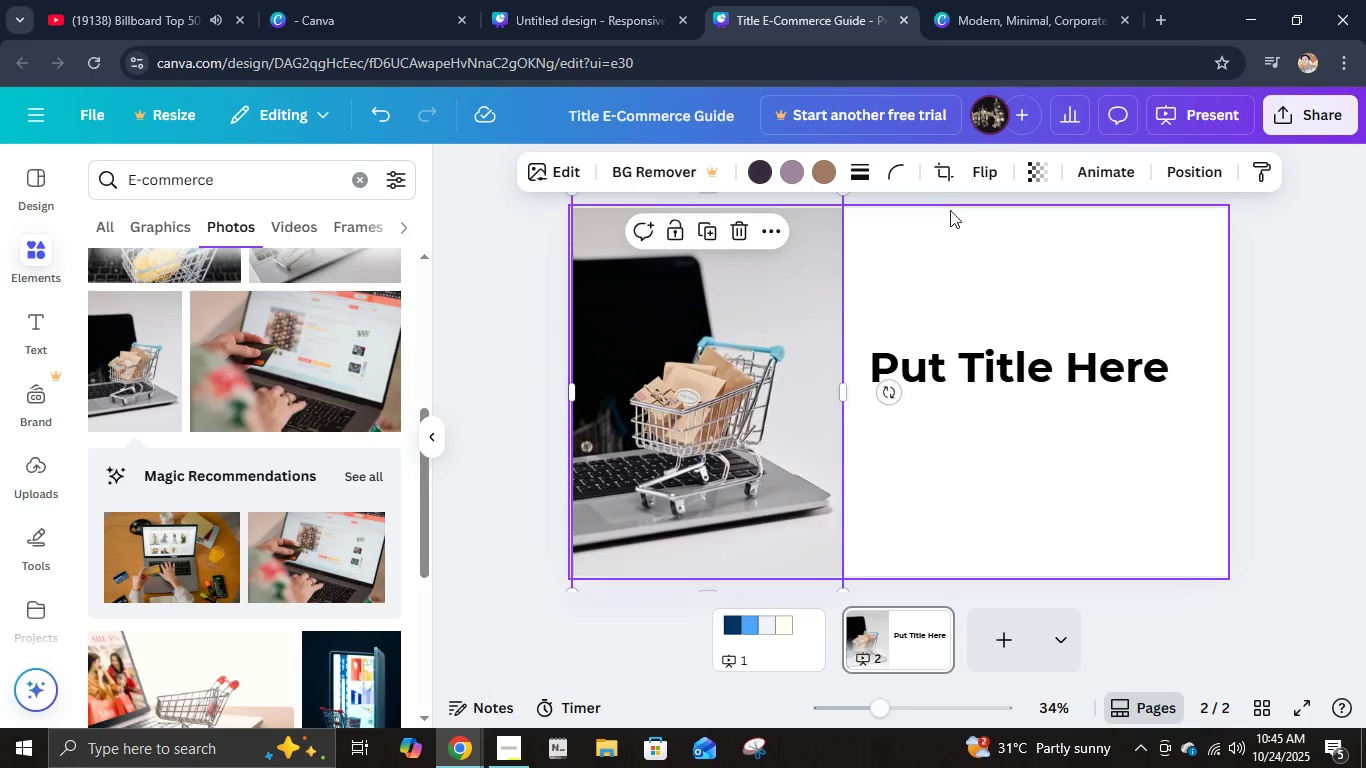 
left_click([890, 176])
 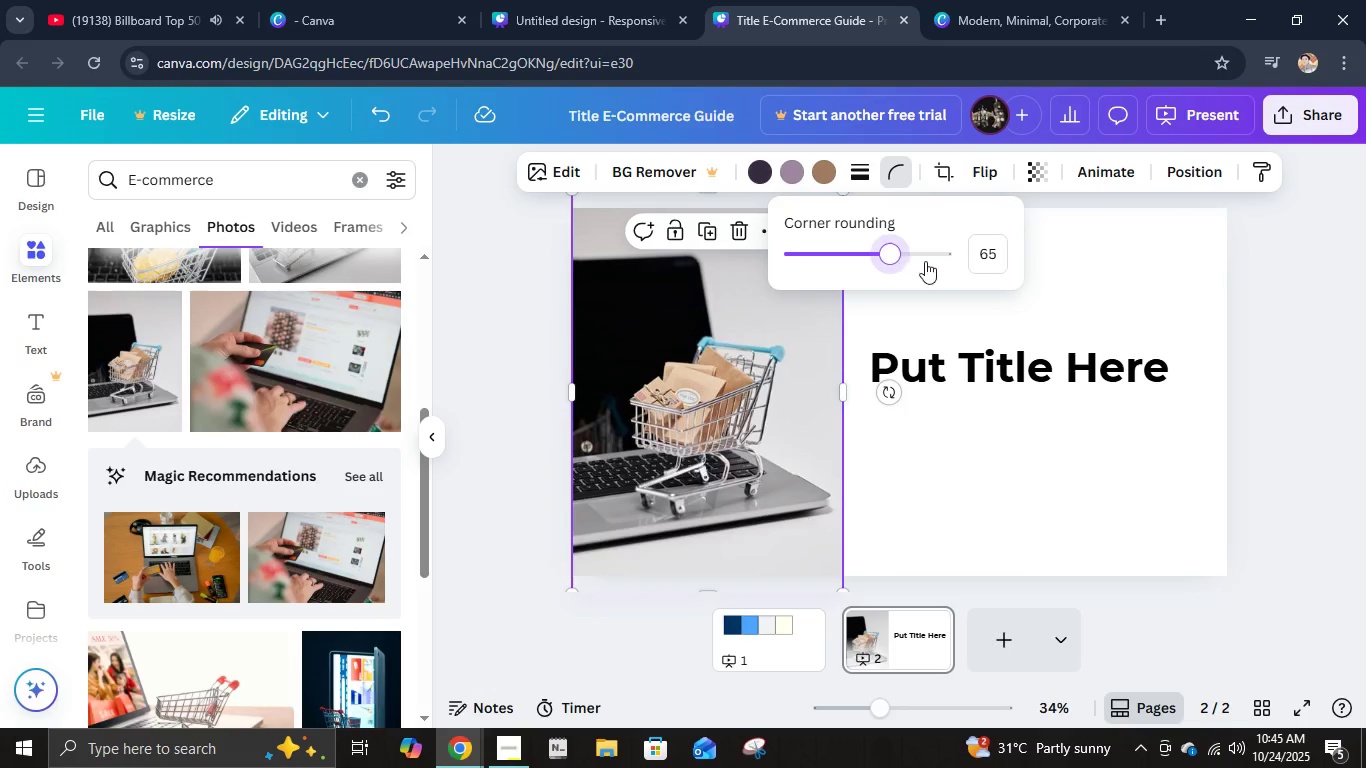 
left_click([933, 261])
 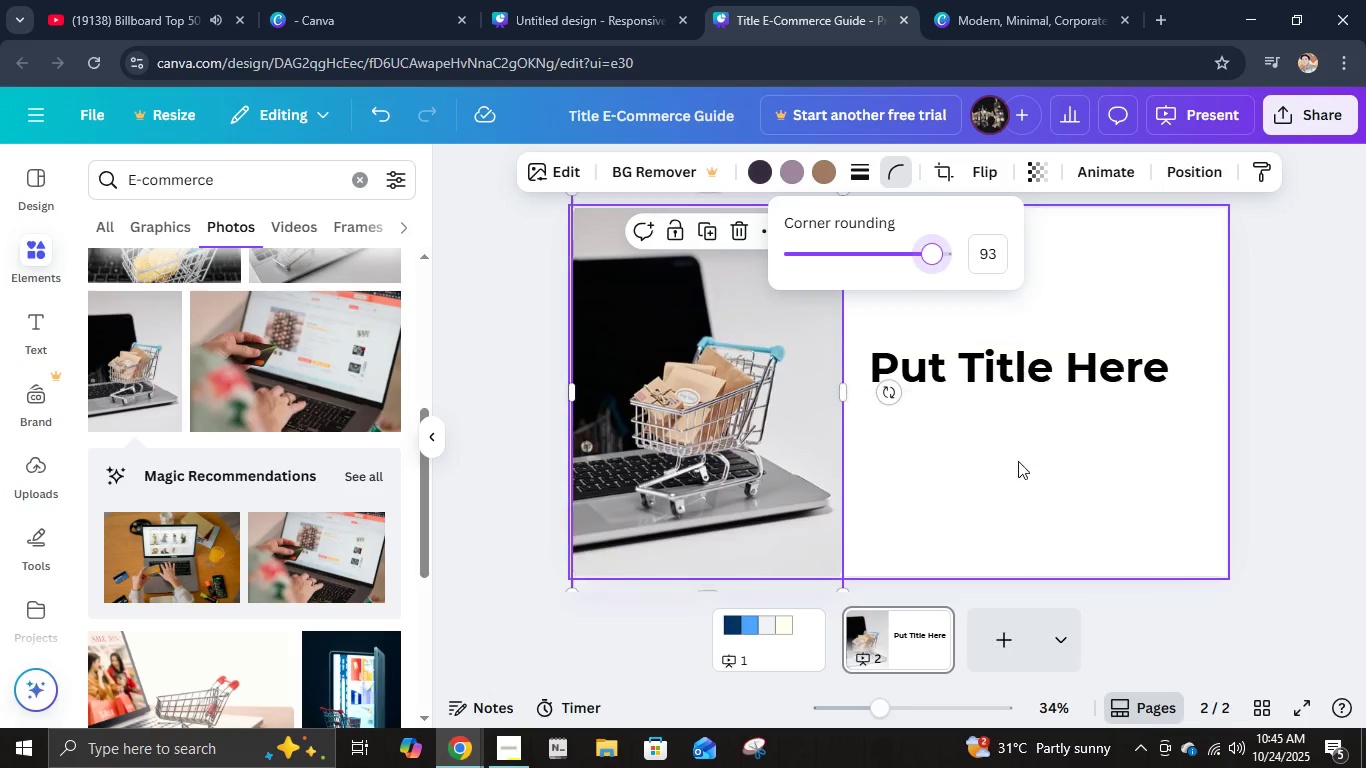 
left_click([1007, 519])
 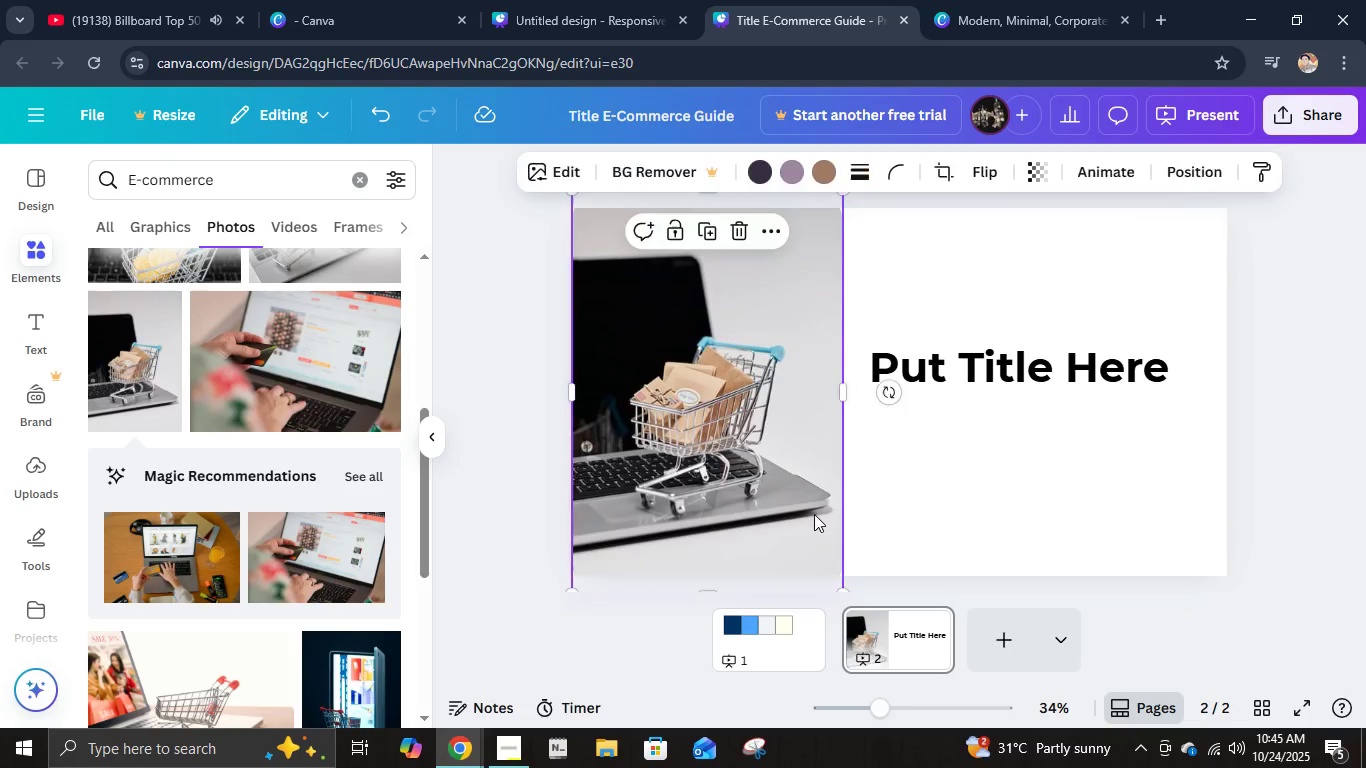 
left_click([814, 514])
 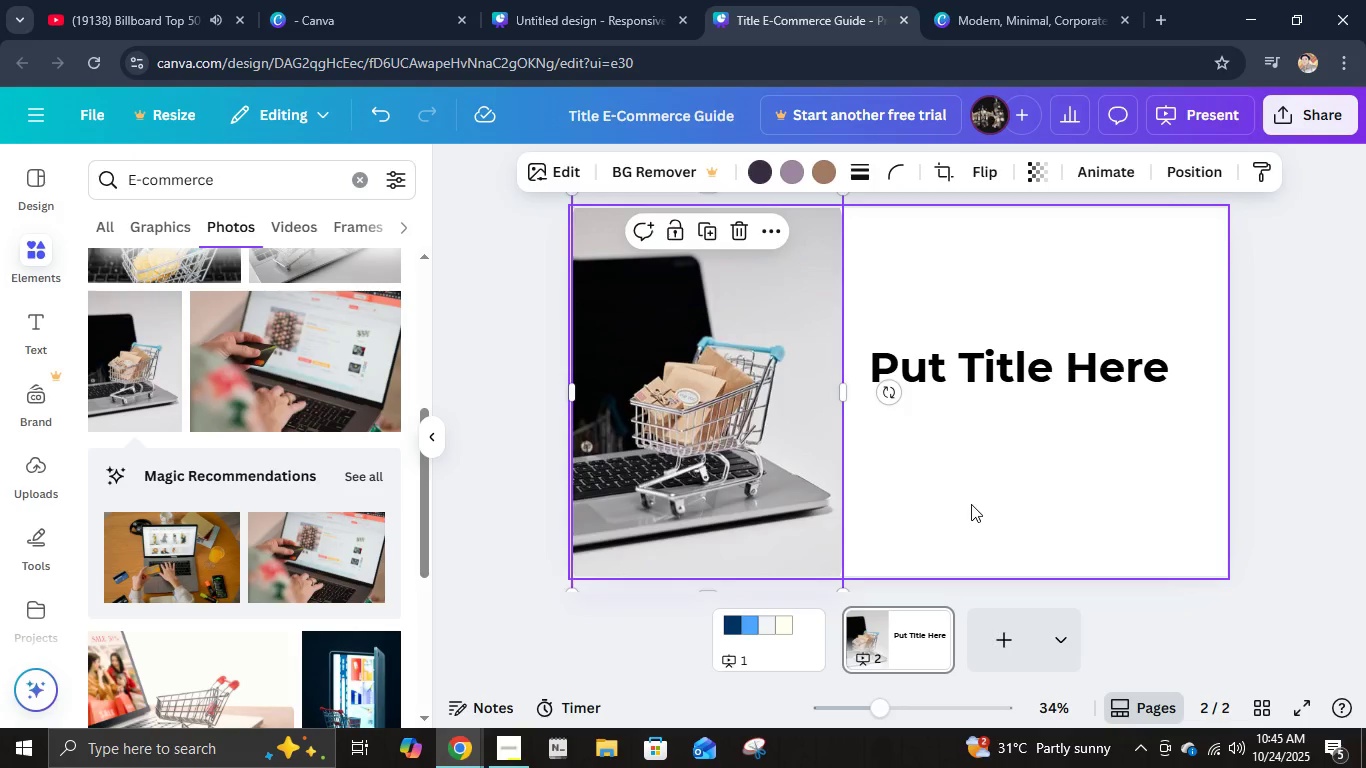 
left_click([971, 504])
 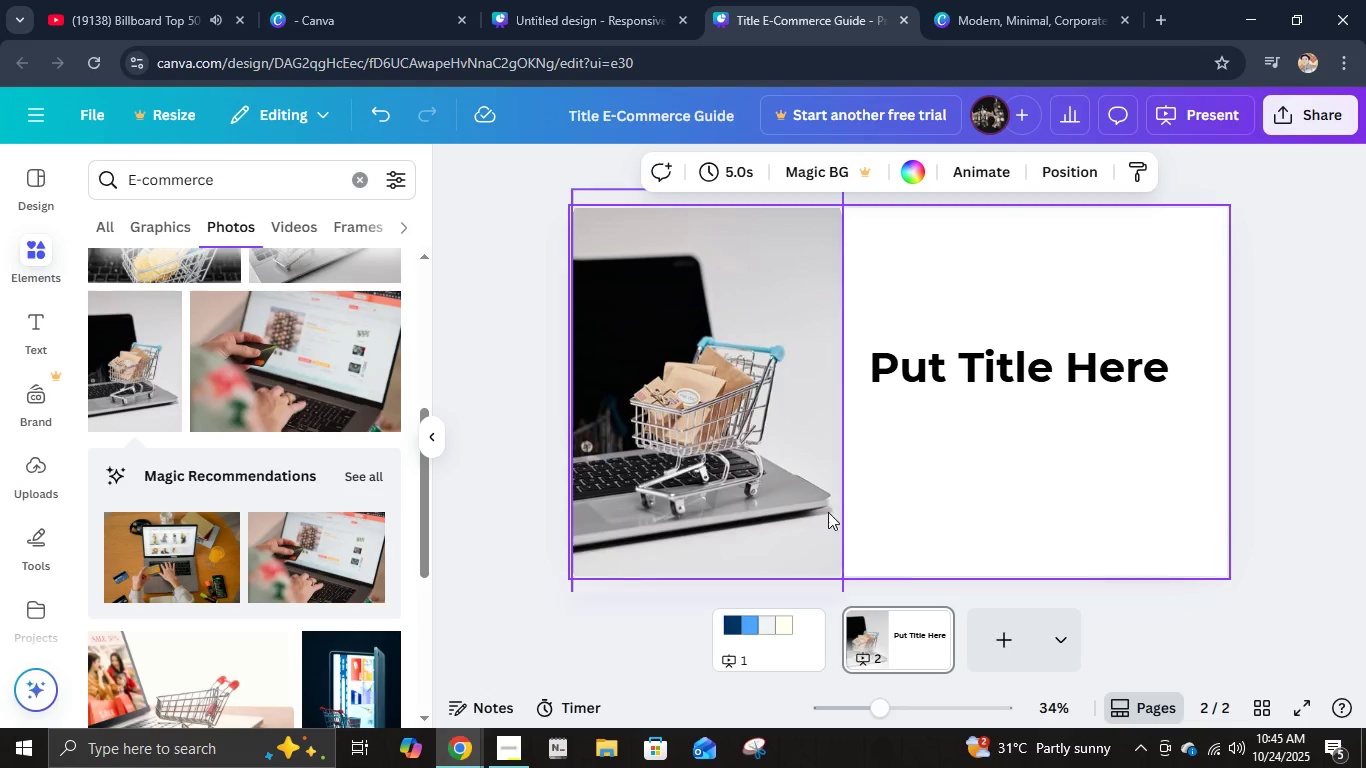 
left_click([800, 505])
 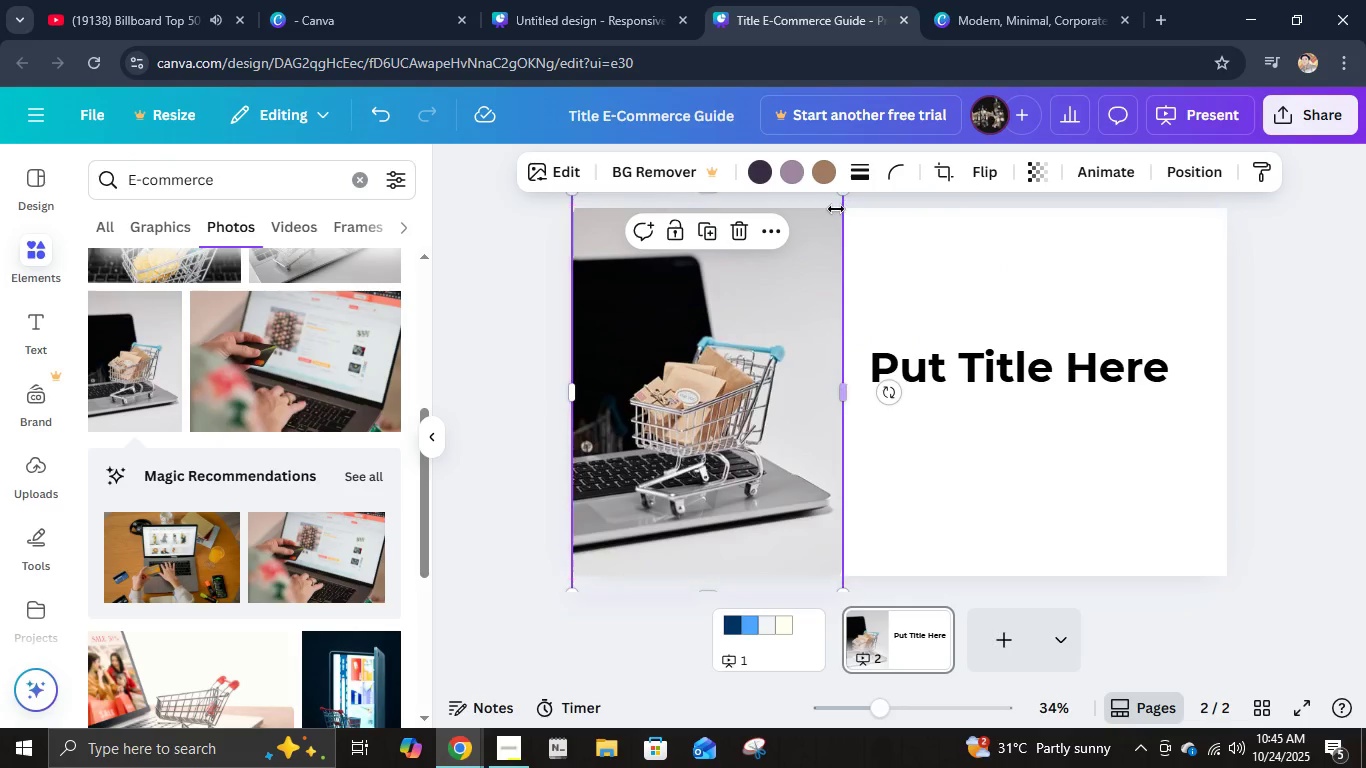 
left_click_drag(start_coordinate=[844, 195], to_coordinate=[828, 217])
 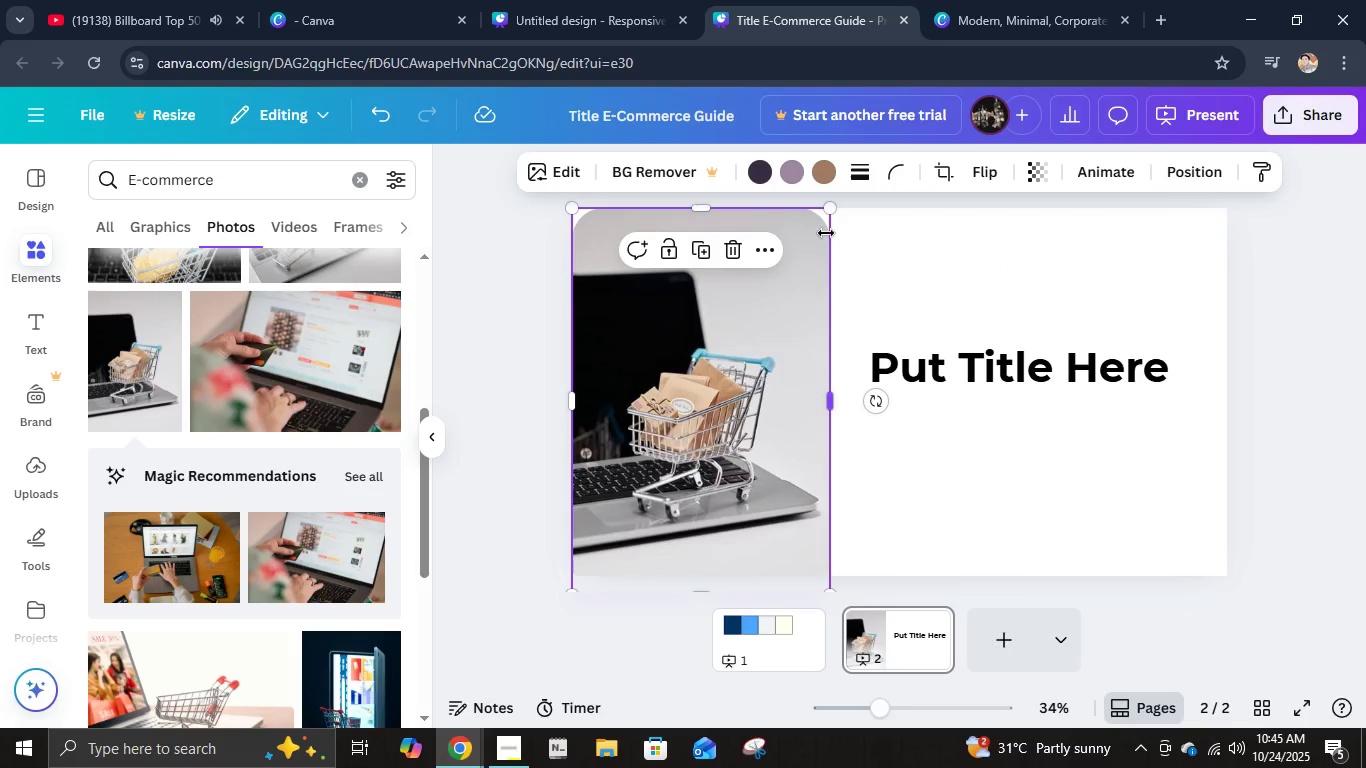 
left_click_drag(start_coordinate=[829, 211], to_coordinate=[844, 199])
 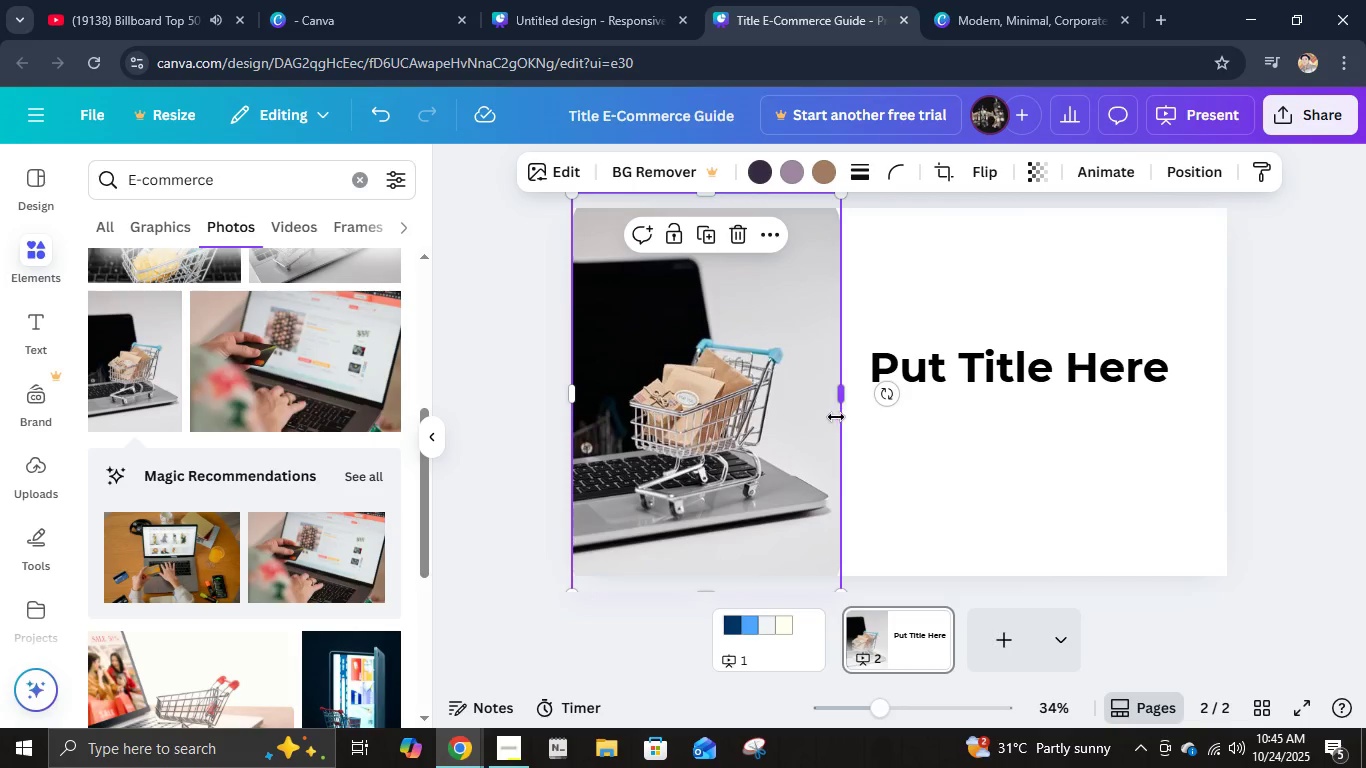 
left_click_drag(start_coordinate=[774, 424], to_coordinate=[759, 422])
 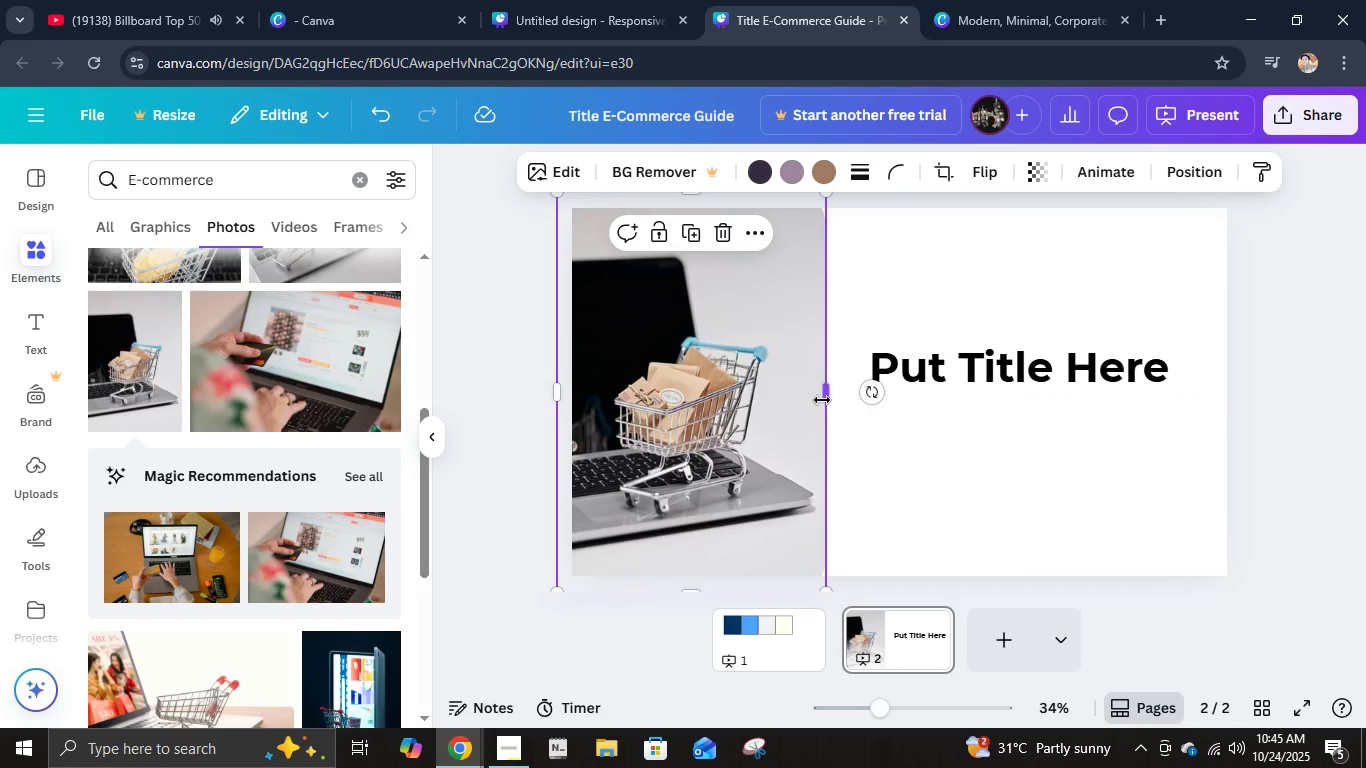 
left_click_drag(start_coordinate=[822, 400], to_coordinate=[844, 403])
 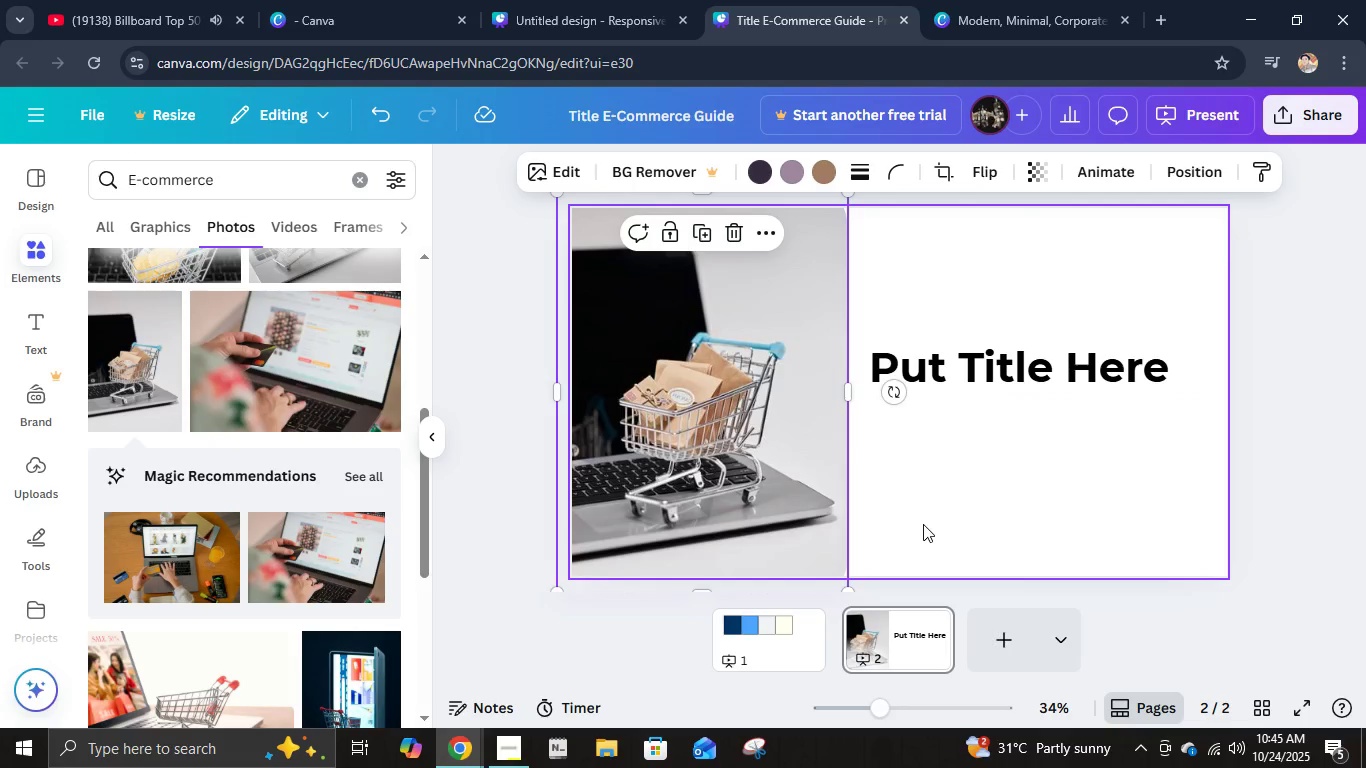 
left_click([923, 524])
 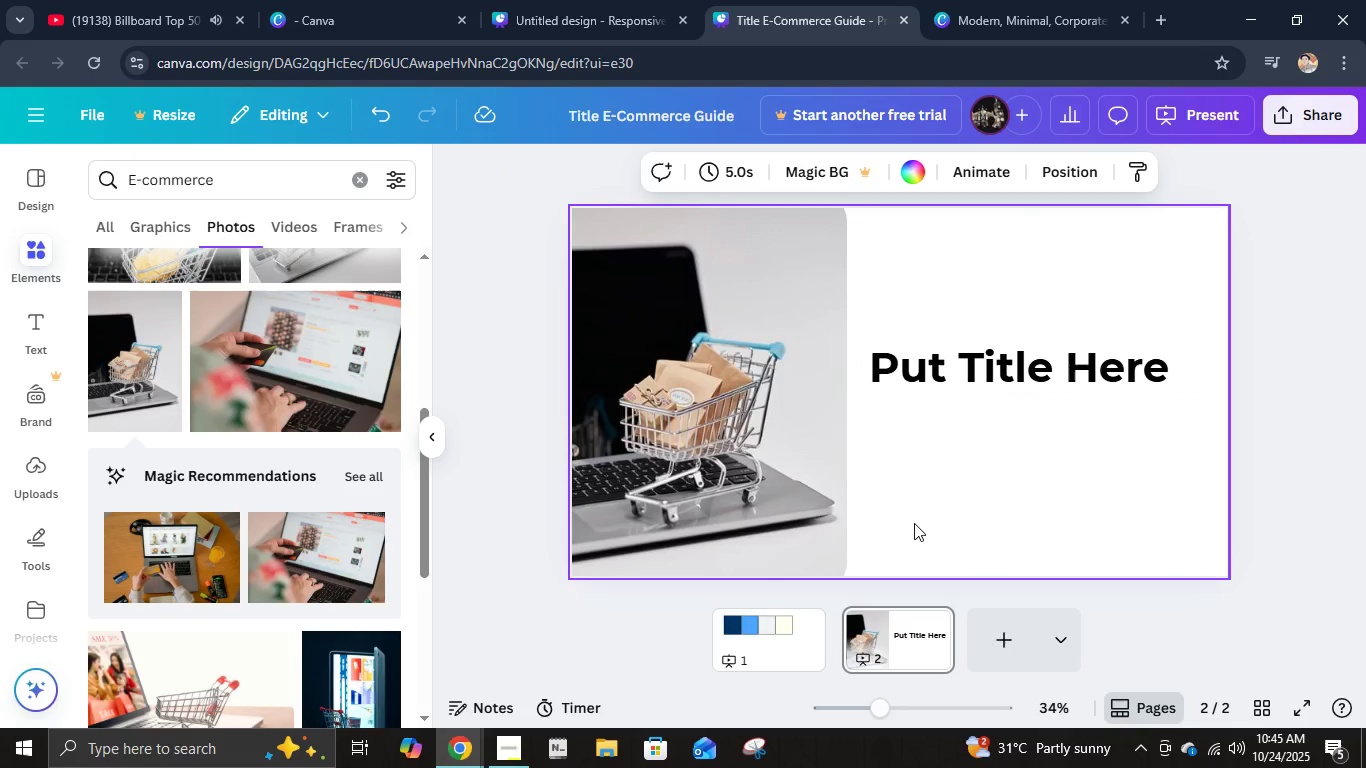 
left_click([914, 523])
 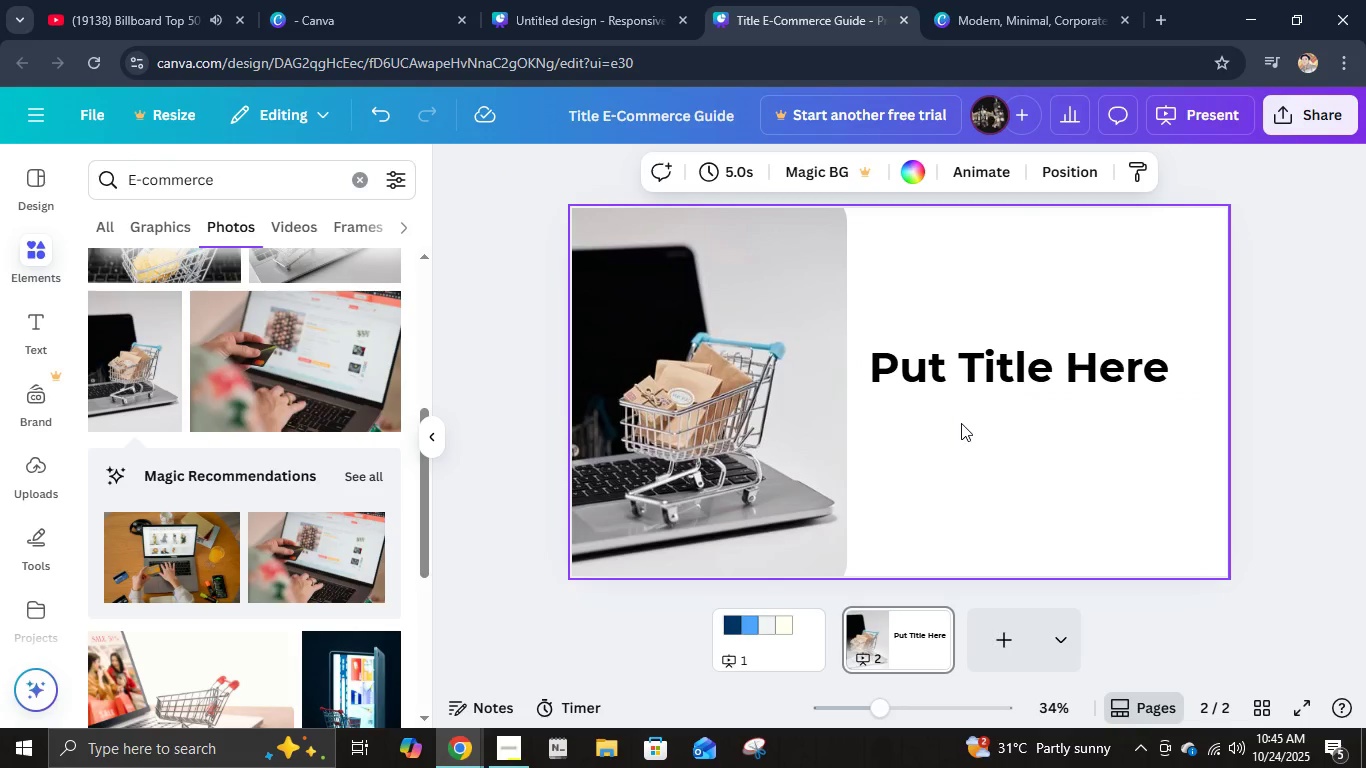 
left_click([982, 385])
 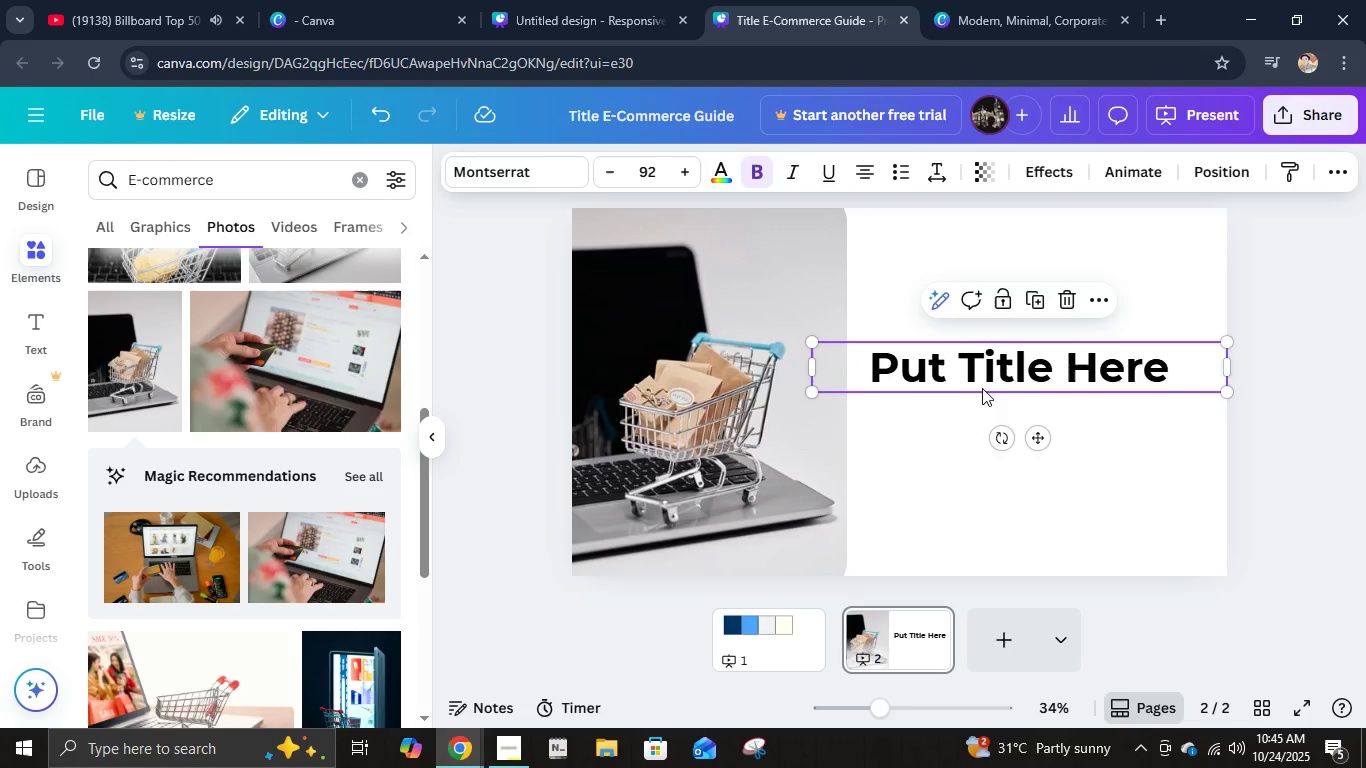 
key(Control+D)
 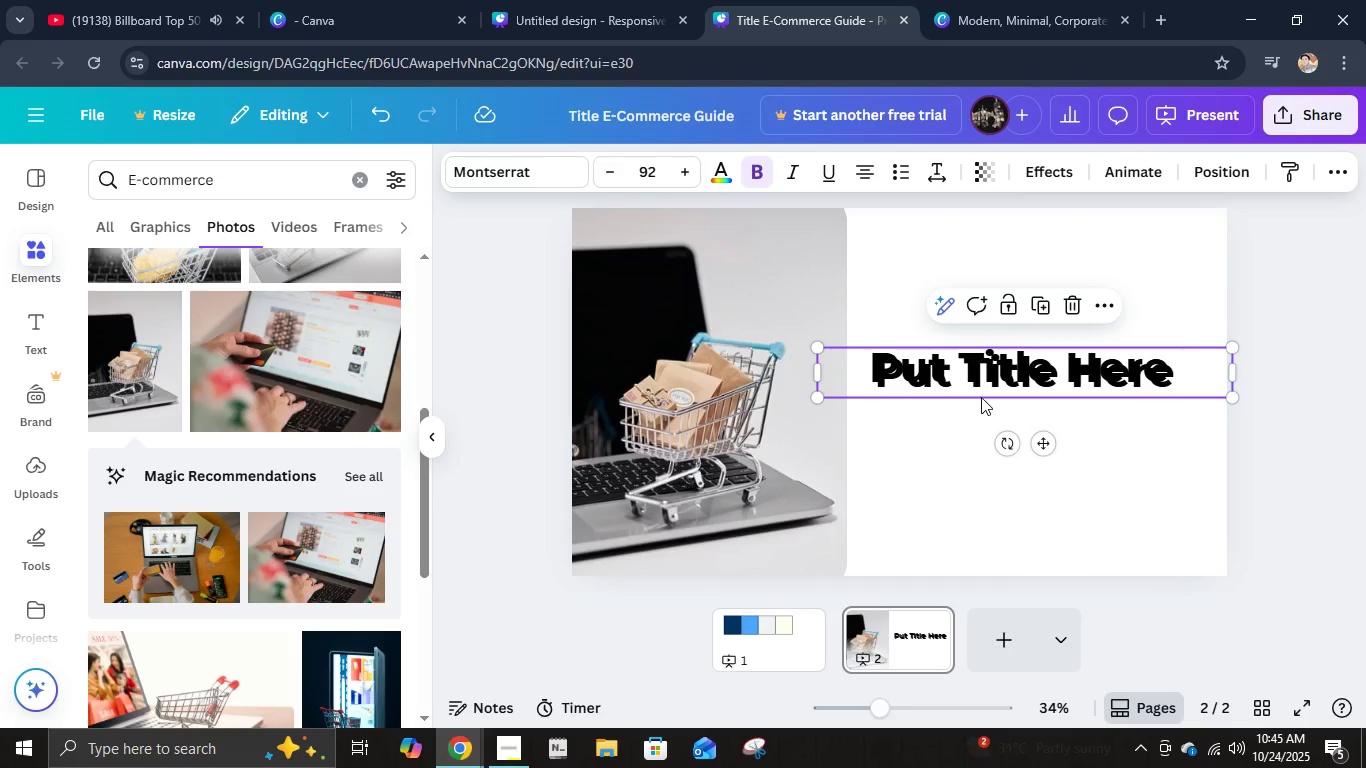 
left_click_drag(start_coordinate=[984, 387], to_coordinate=[982, 431])
 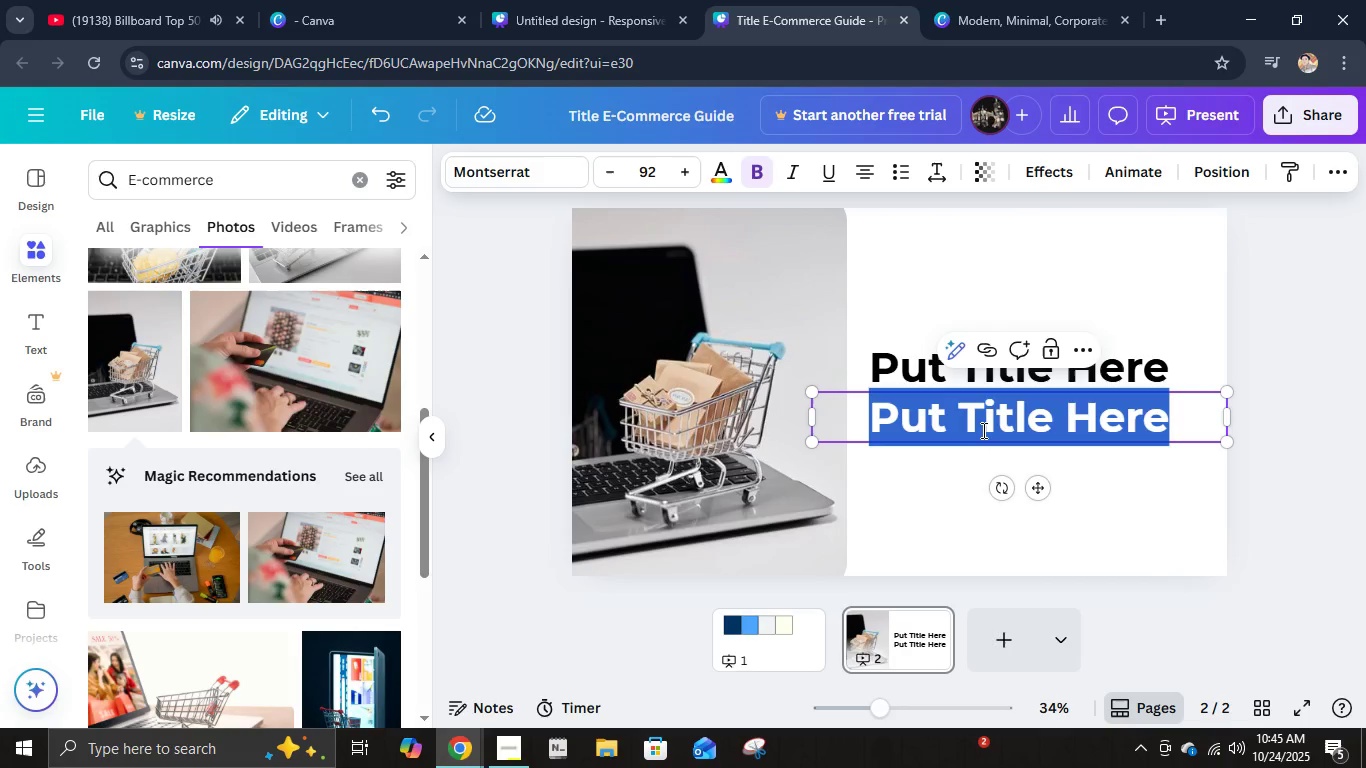 
left_click([982, 430])
 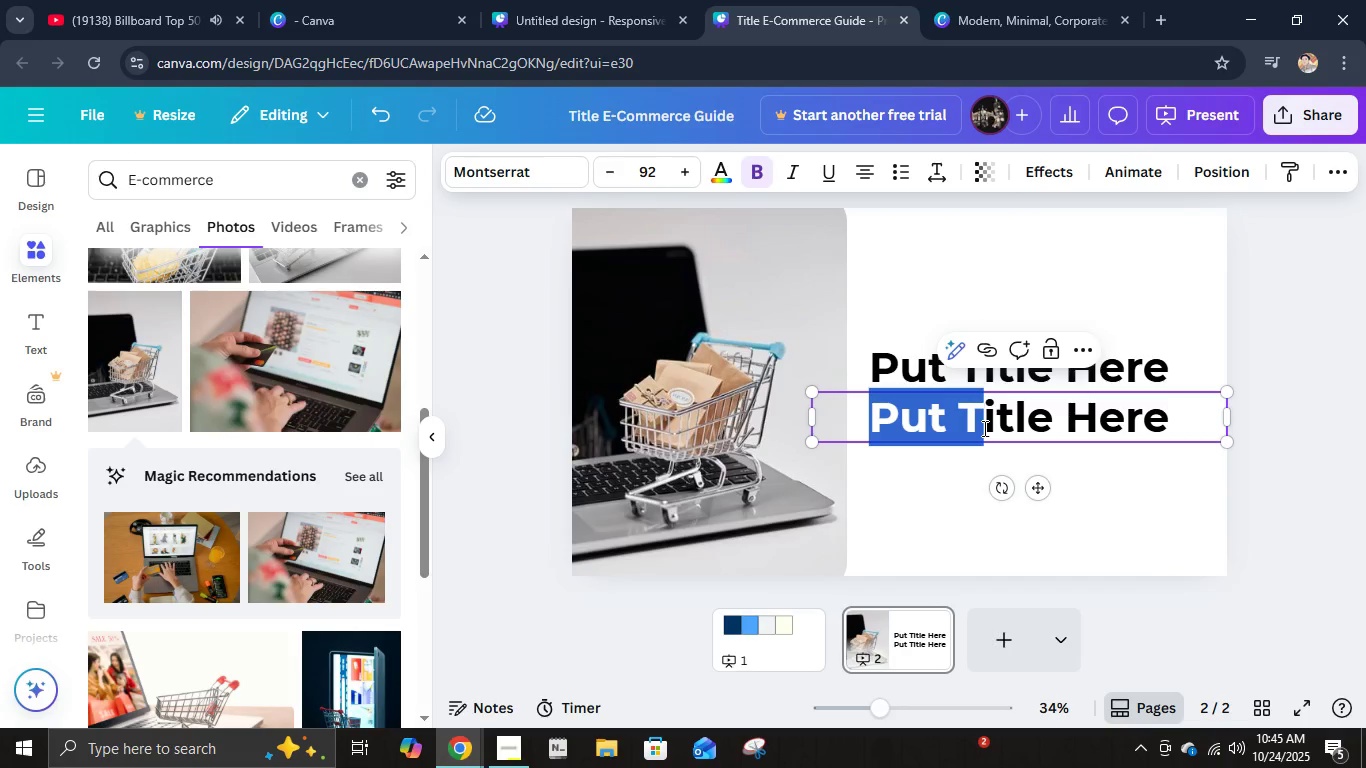 
key(Control+A)
 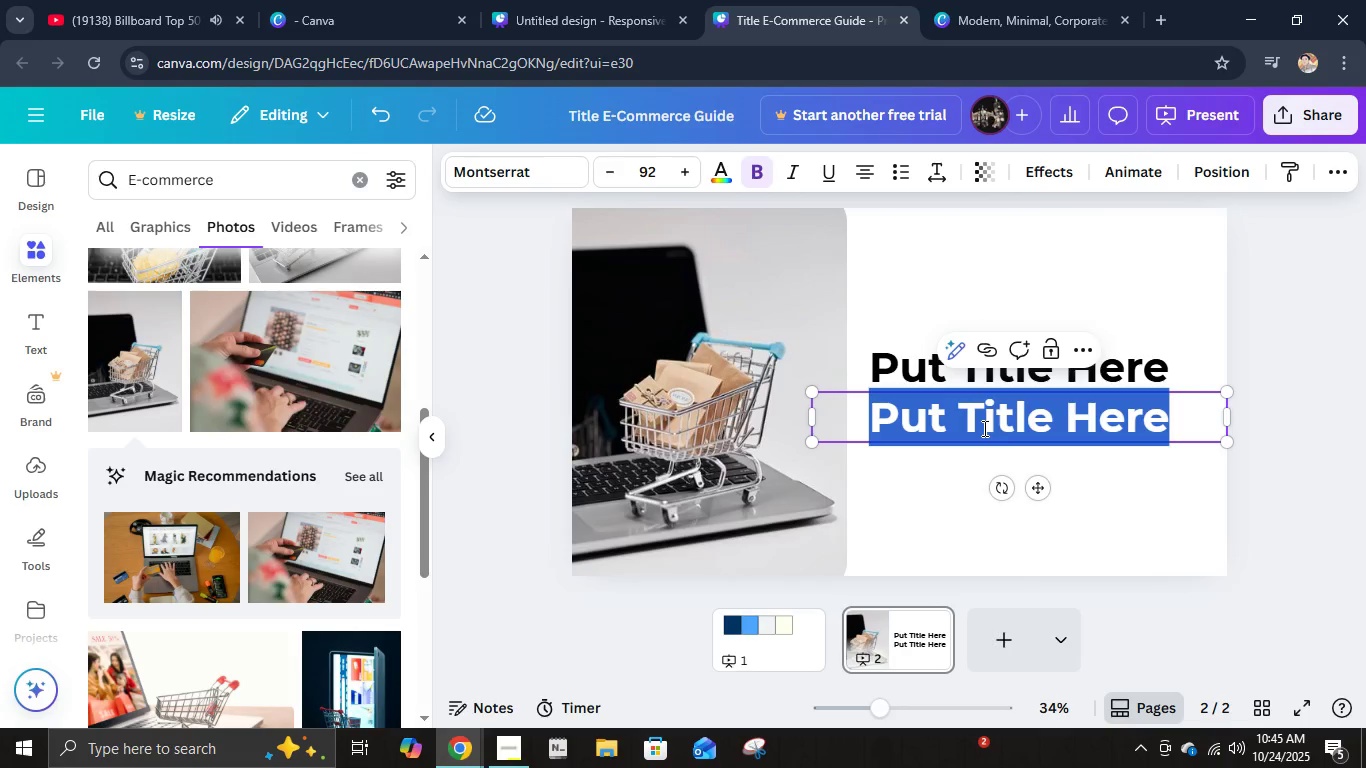 
type(Subtitle)
 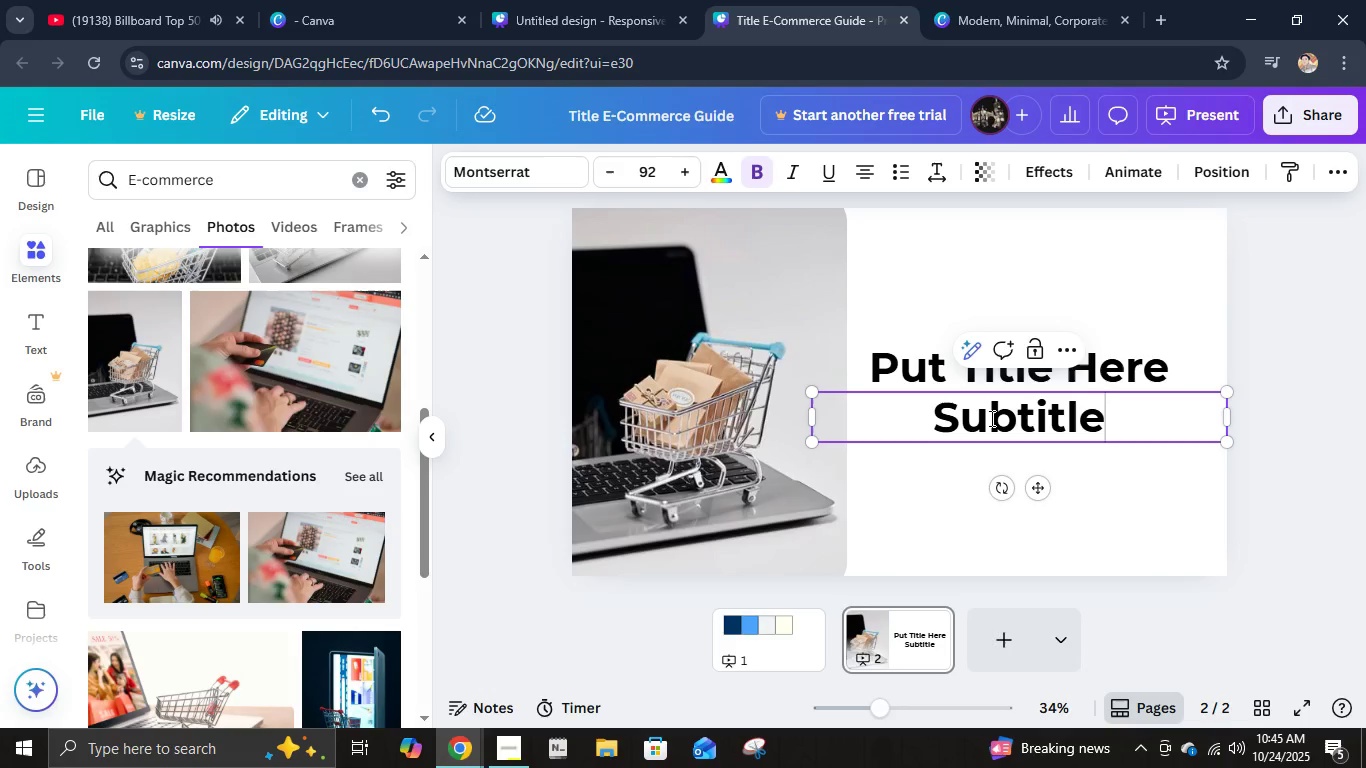 
key(Control+A)
 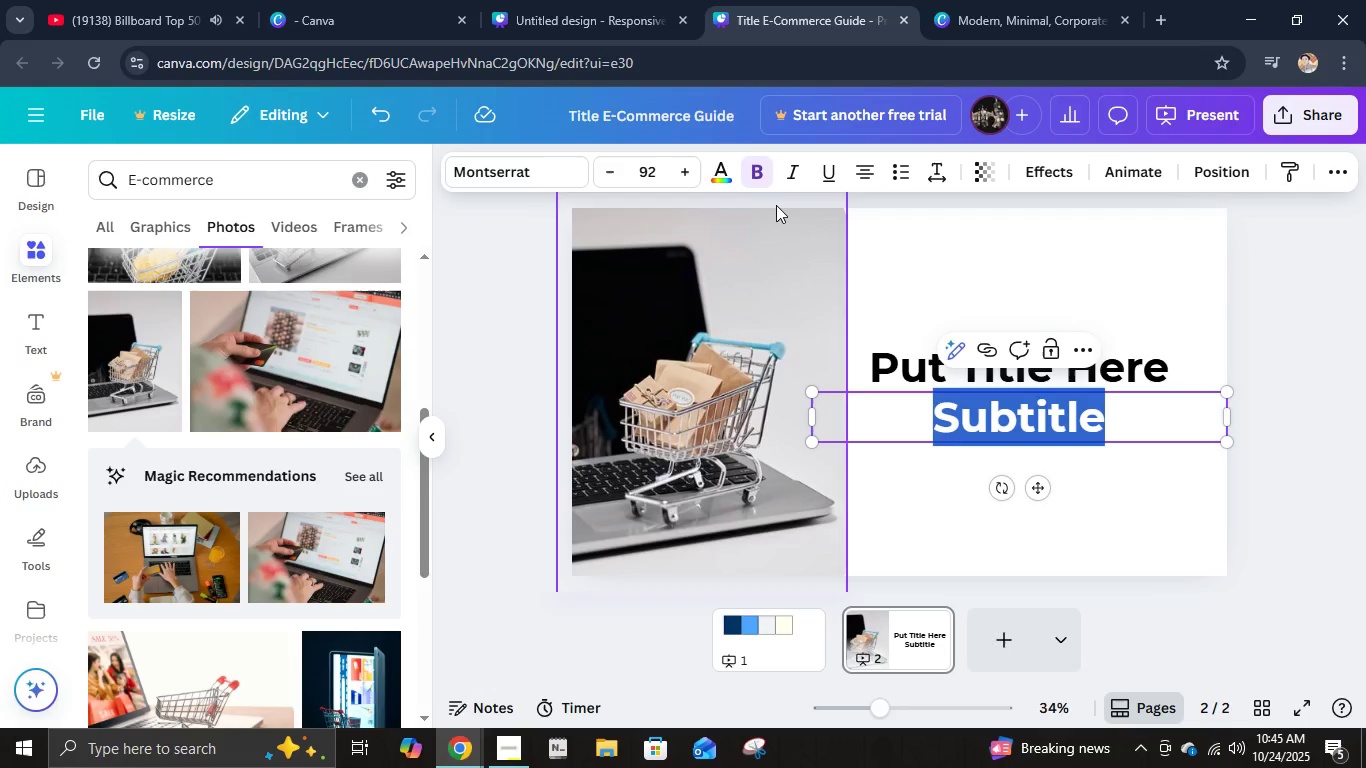 
left_click([760, 174])
 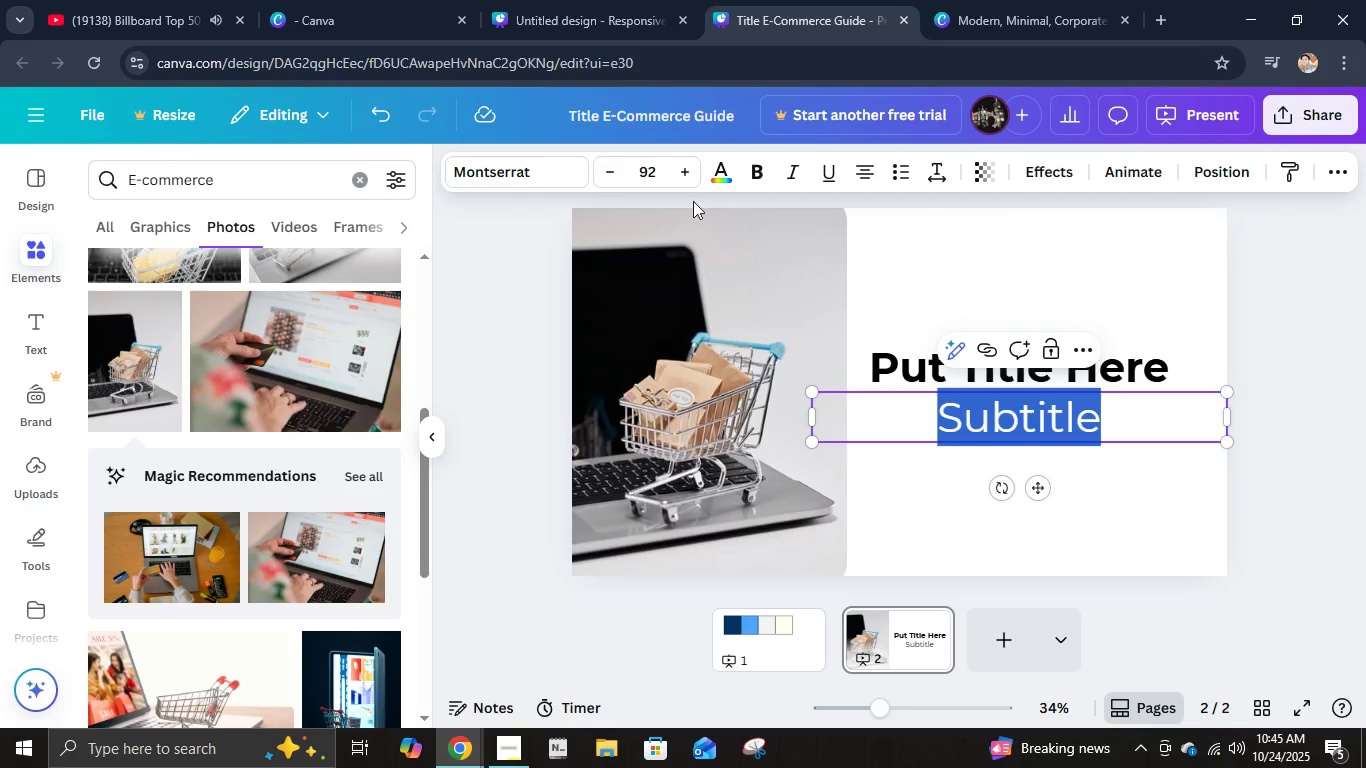 
left_click([657, 164])
 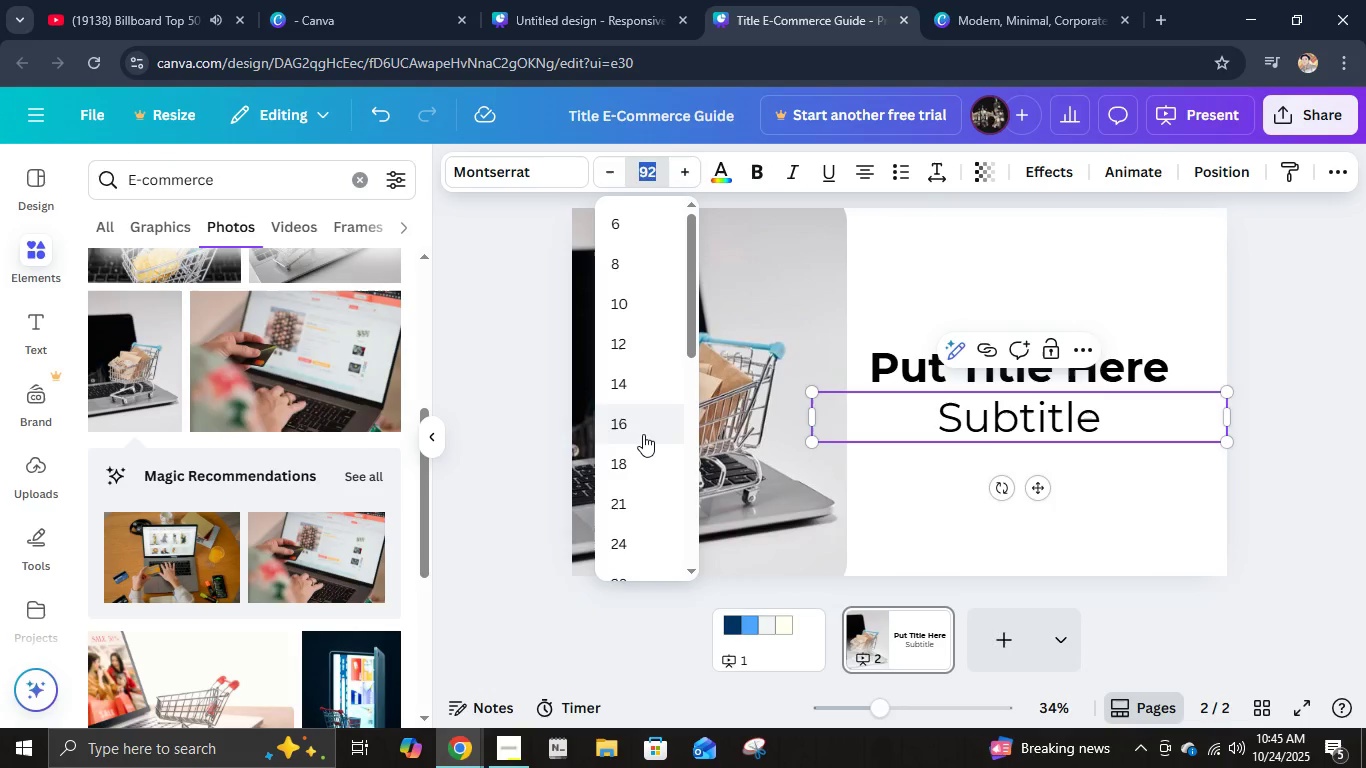 
left_click([643, 434])
 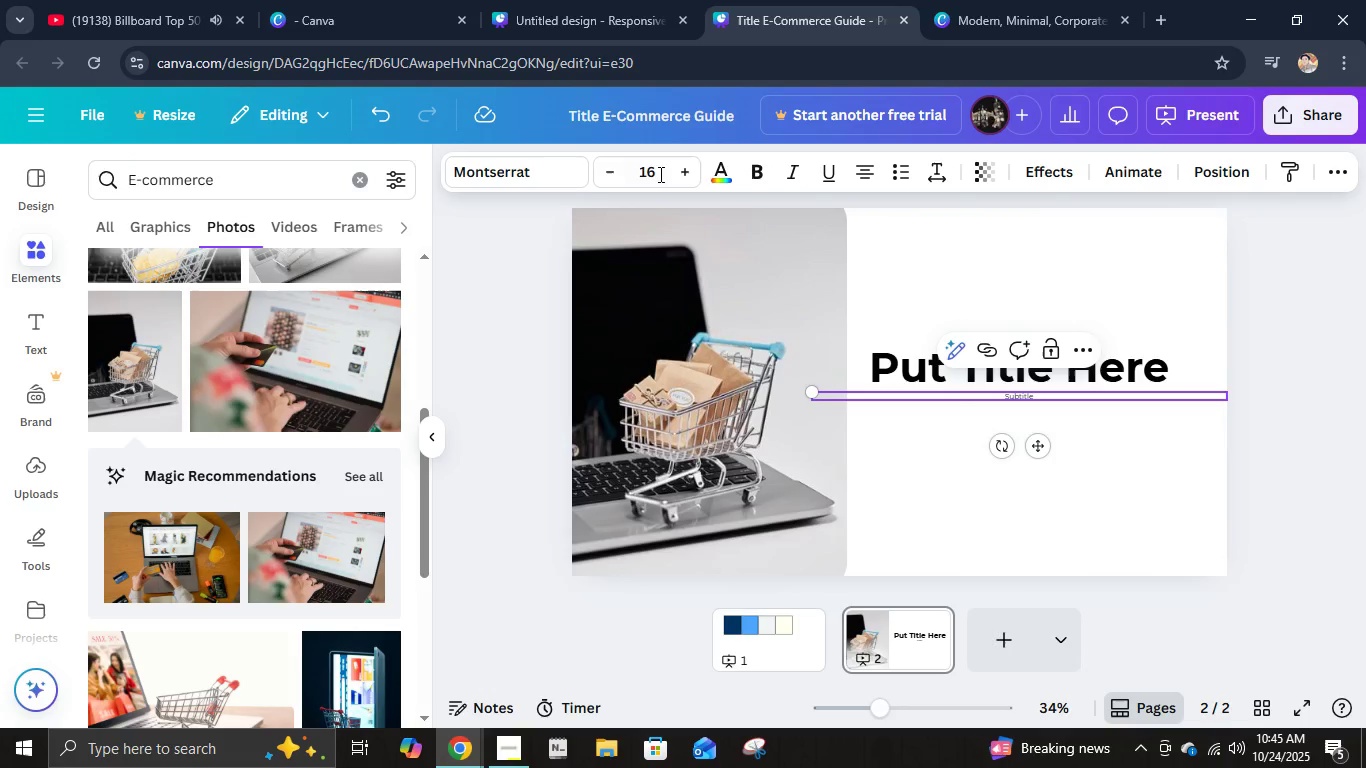 
left_click([657, 170])
 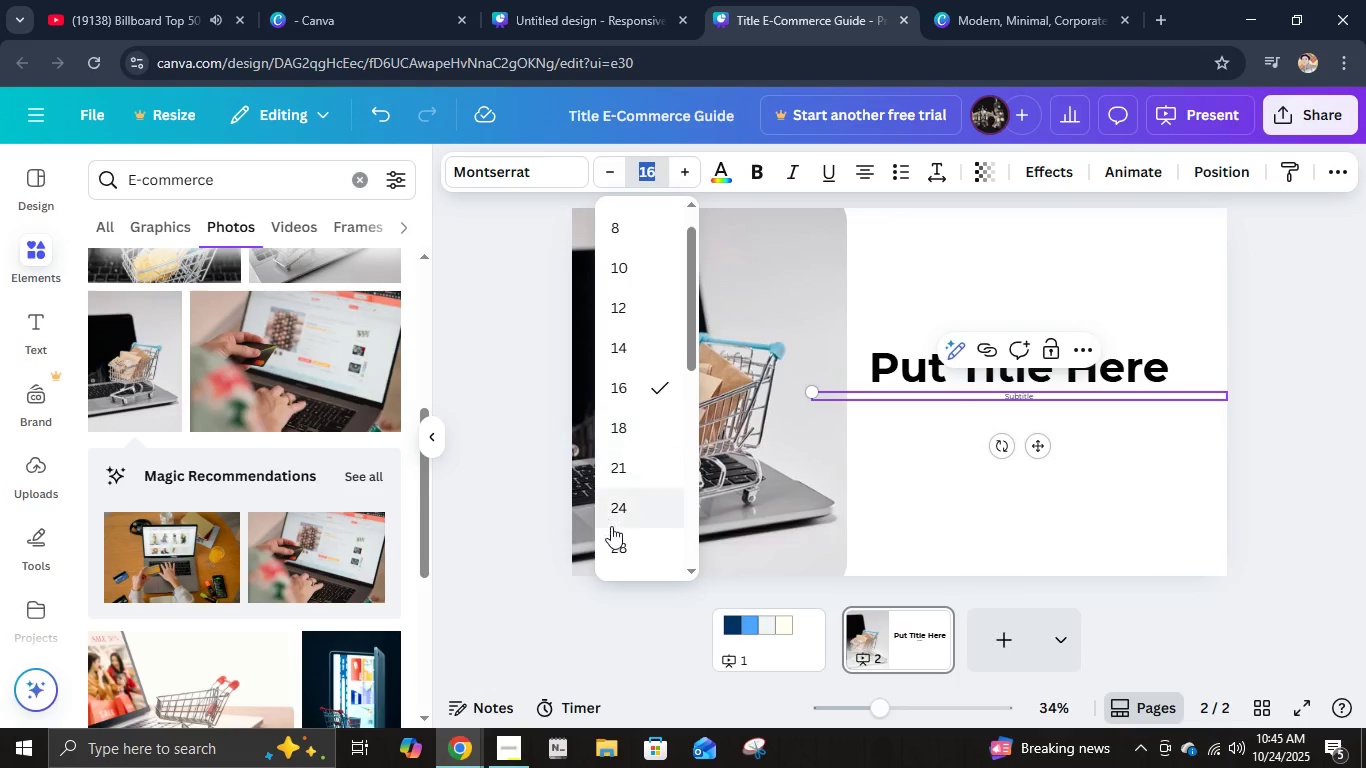 
left_click([624, 549])
 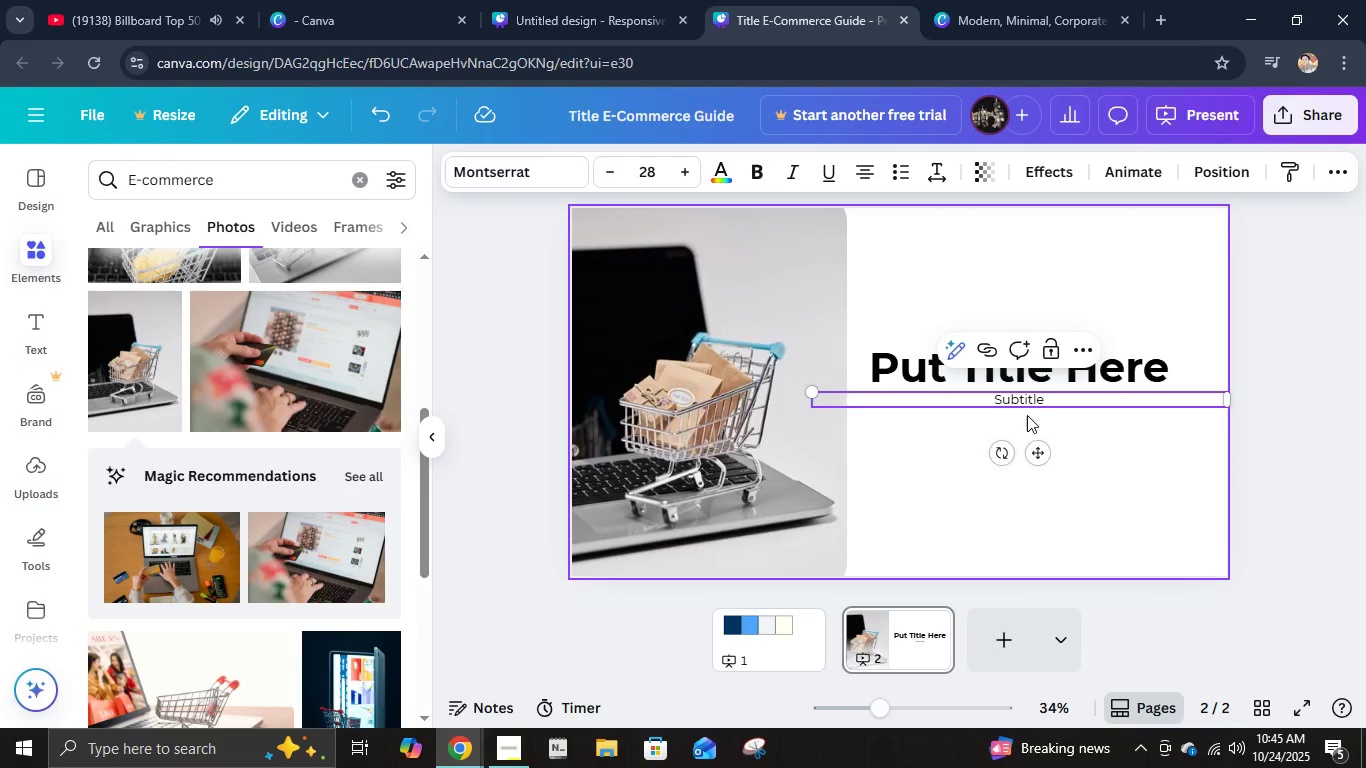 
left_click([1050, 404])
 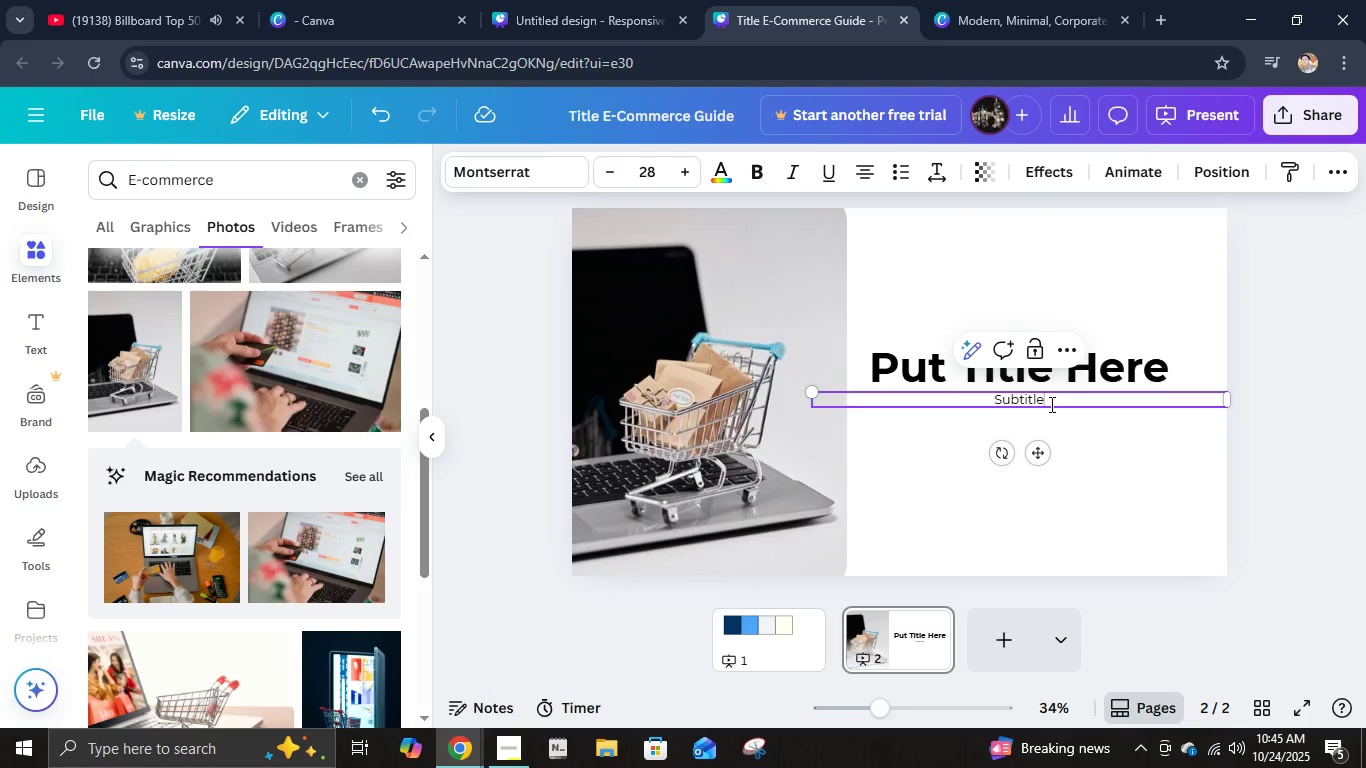 
type(  |  Presetnre)
key(Backspace)
key(Backspace)
key(Backspace)
key(Backspace)
type(nter's Name Here)
 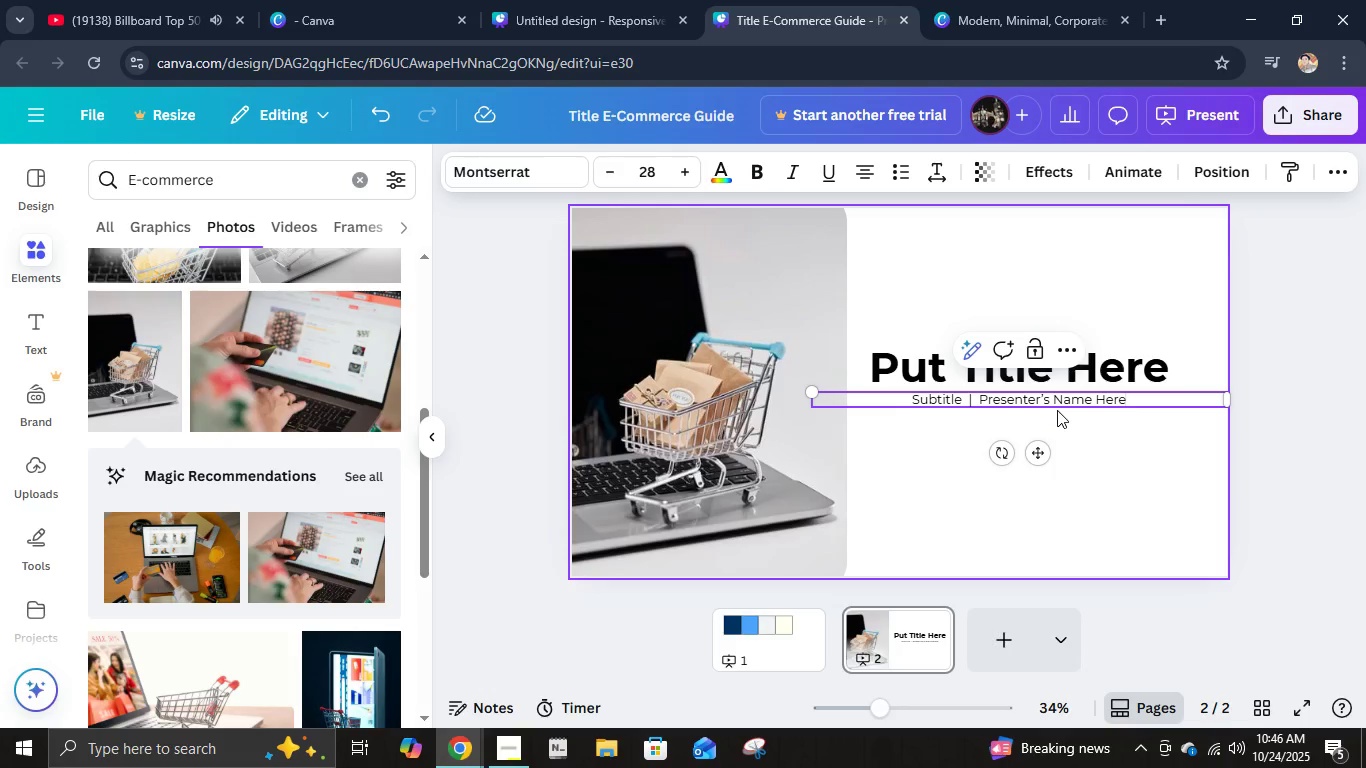 
left_click([963, 403])
 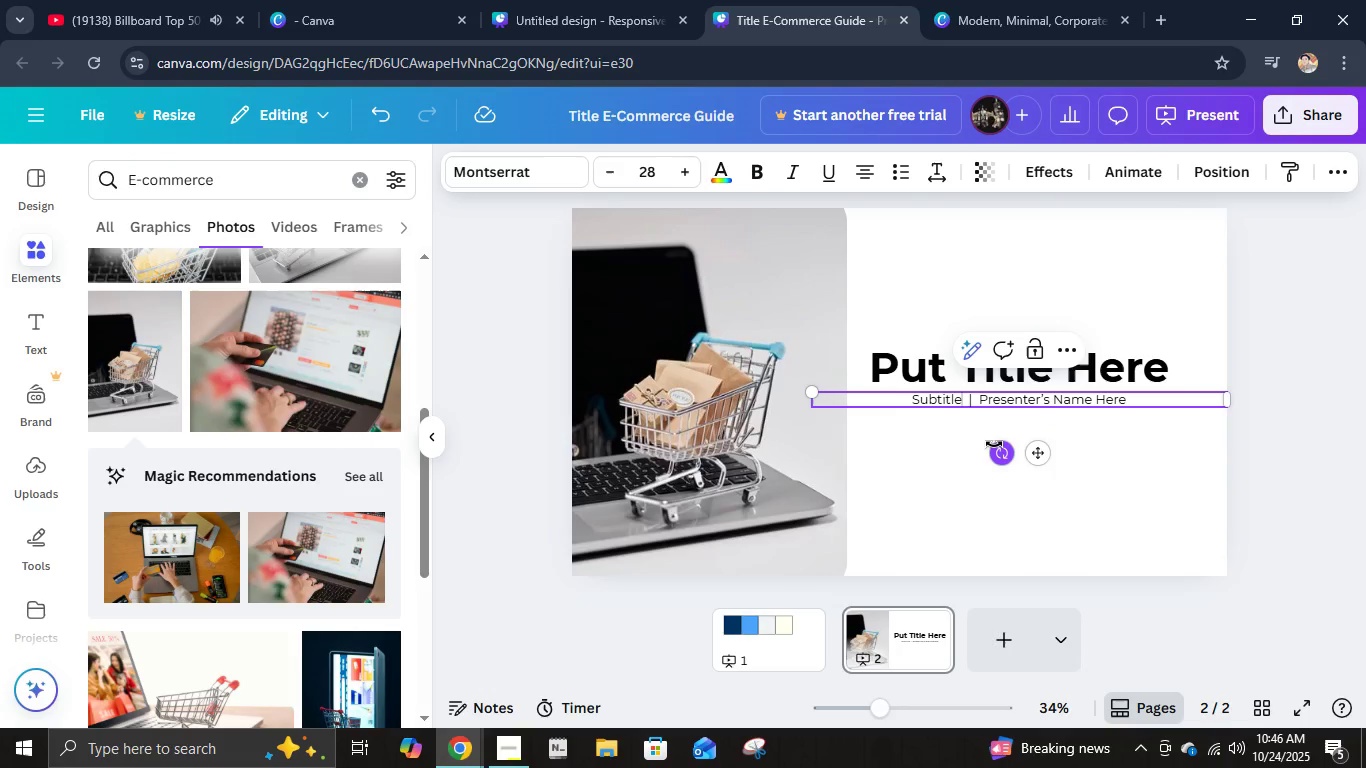 
type( Here)
 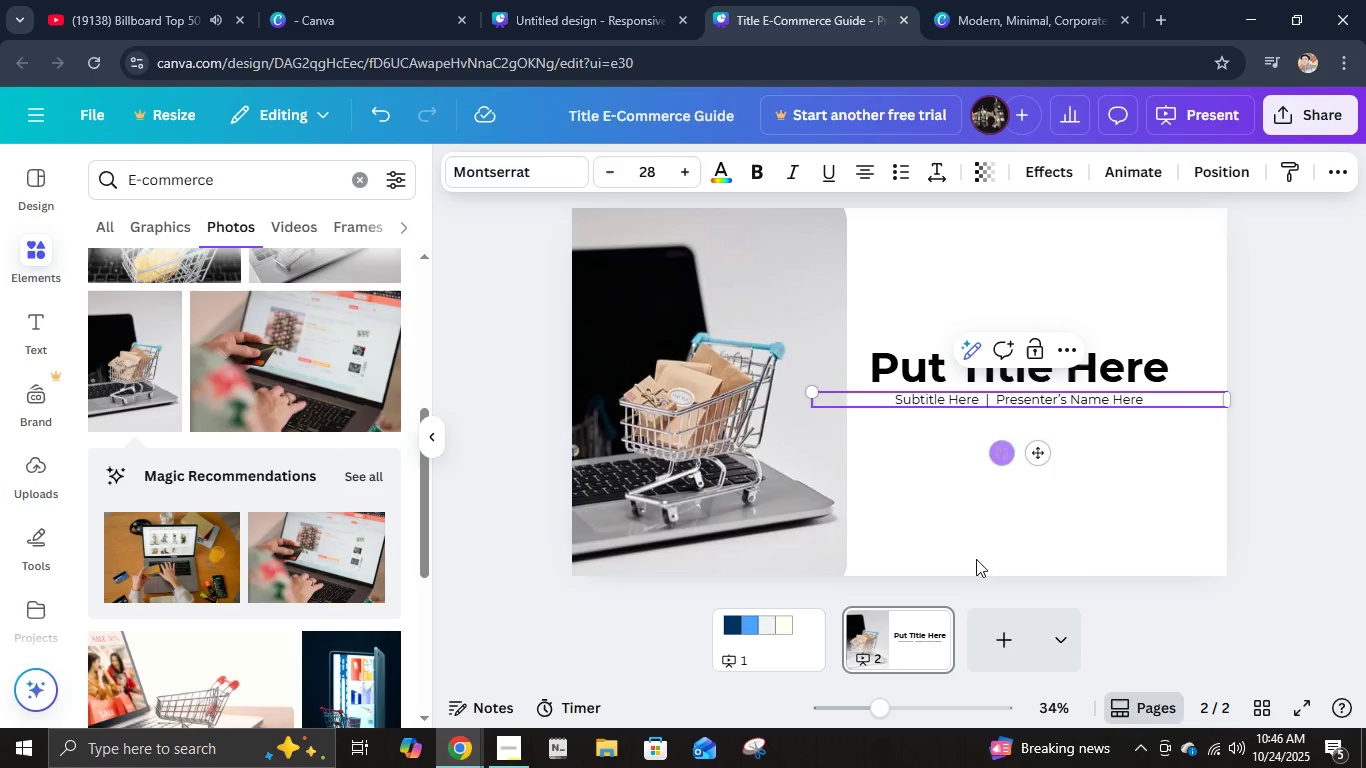 
left_click_drag(start_coordinate=[1231, 398], to_coordinate=[1192, 401])
 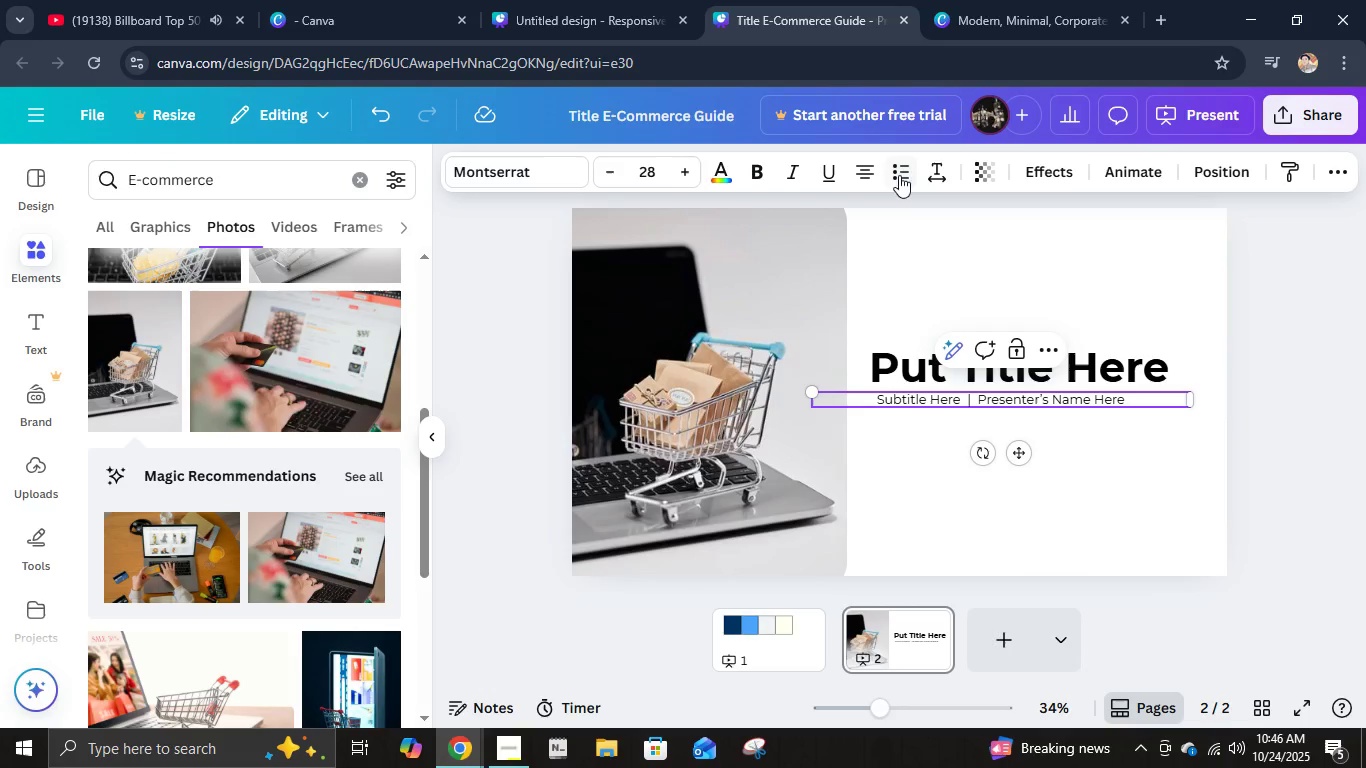 
left_click([874, 165])
 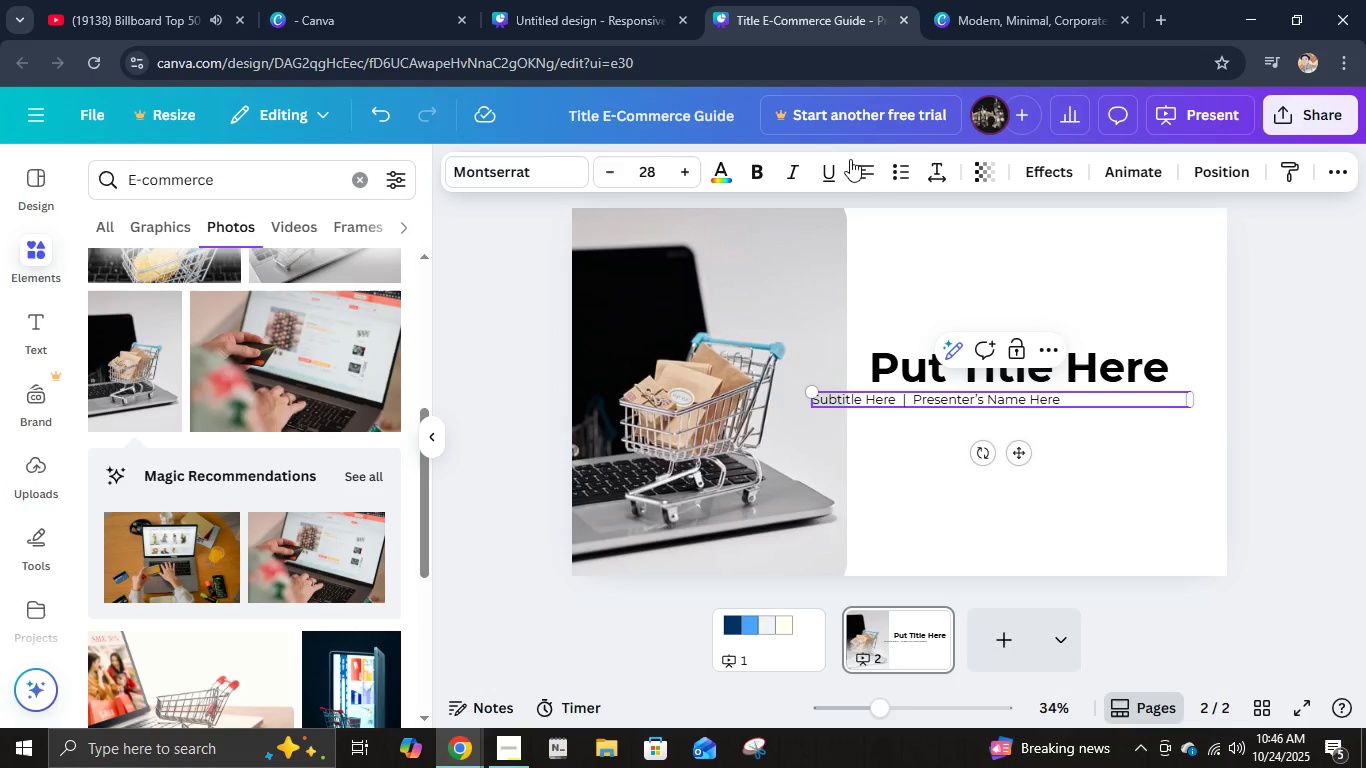 
left_click([861, 170])
 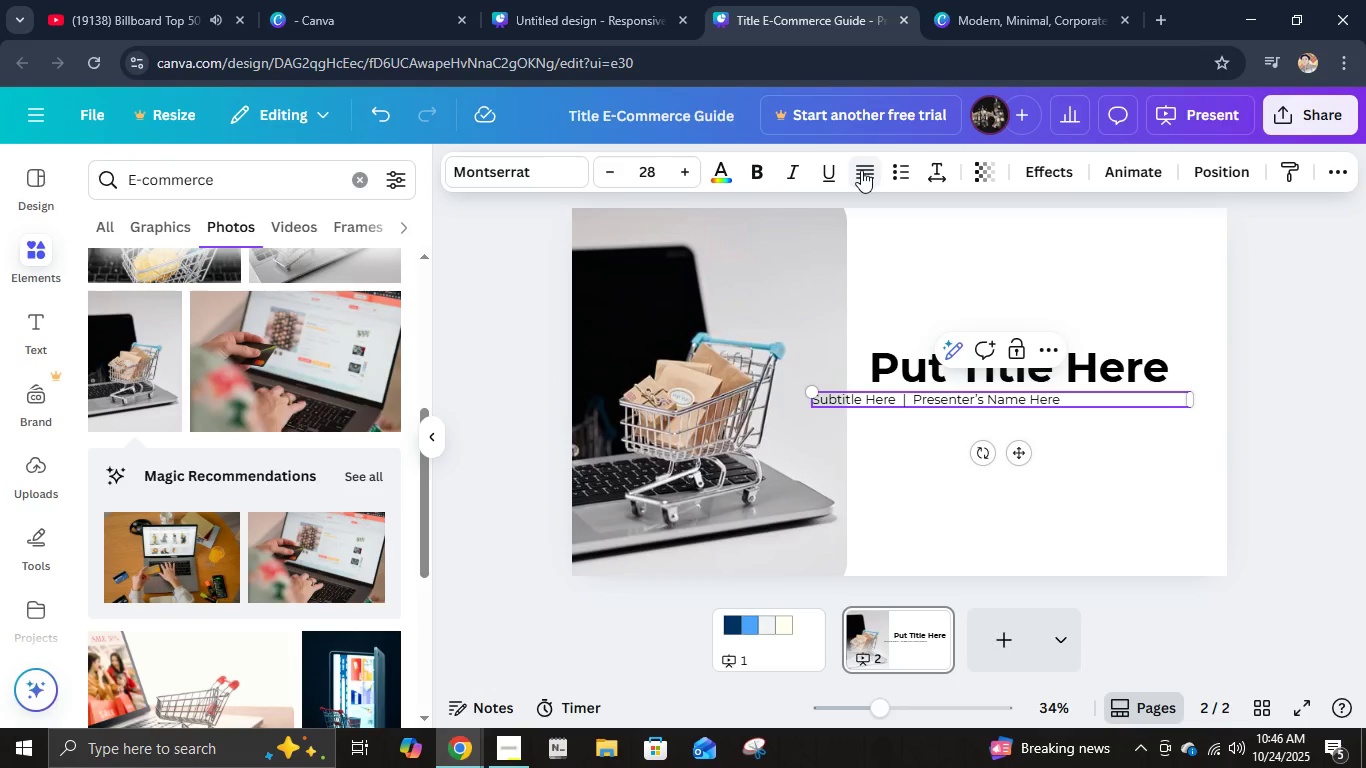 
left_click([861, 170])
 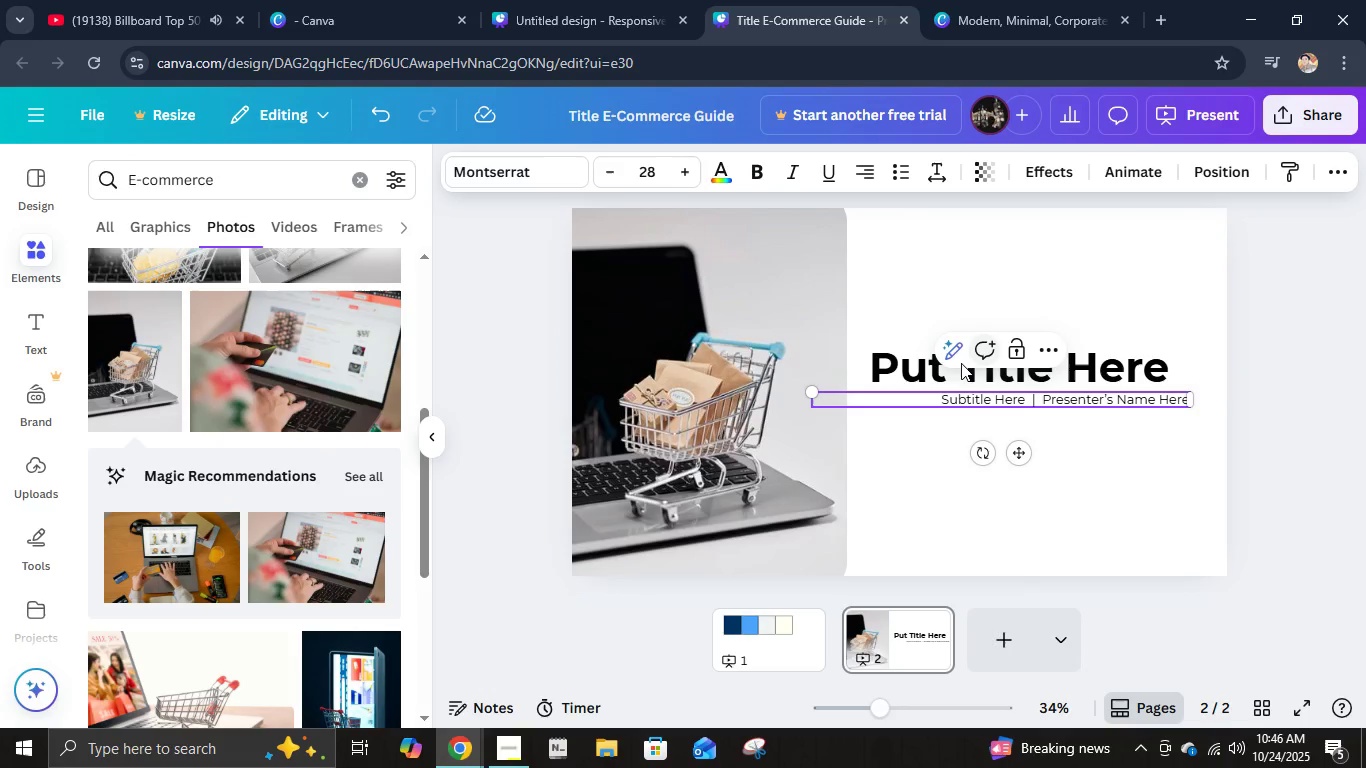 
left_click([915, 377])
 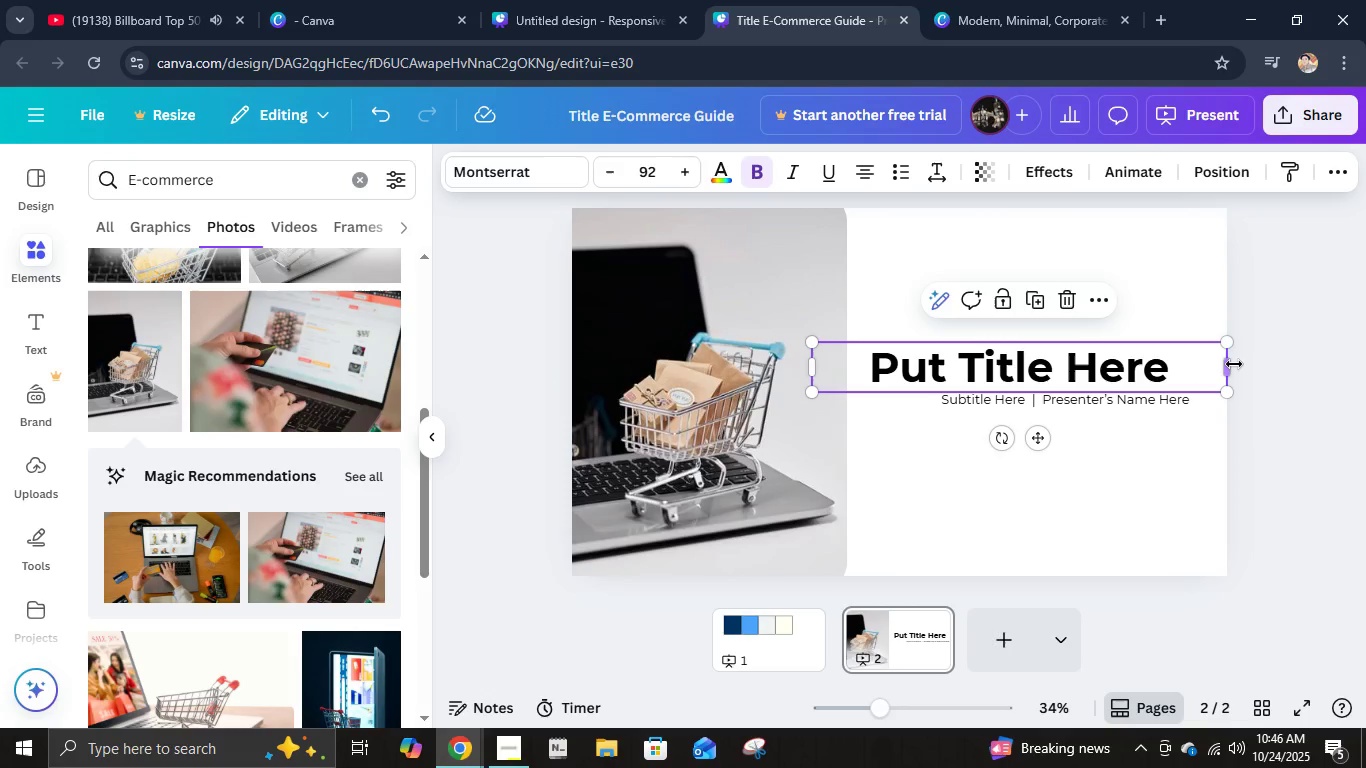 
left_click_drag(start_coordinate=[1231, 365], to_coordinate=[1191, 362])
 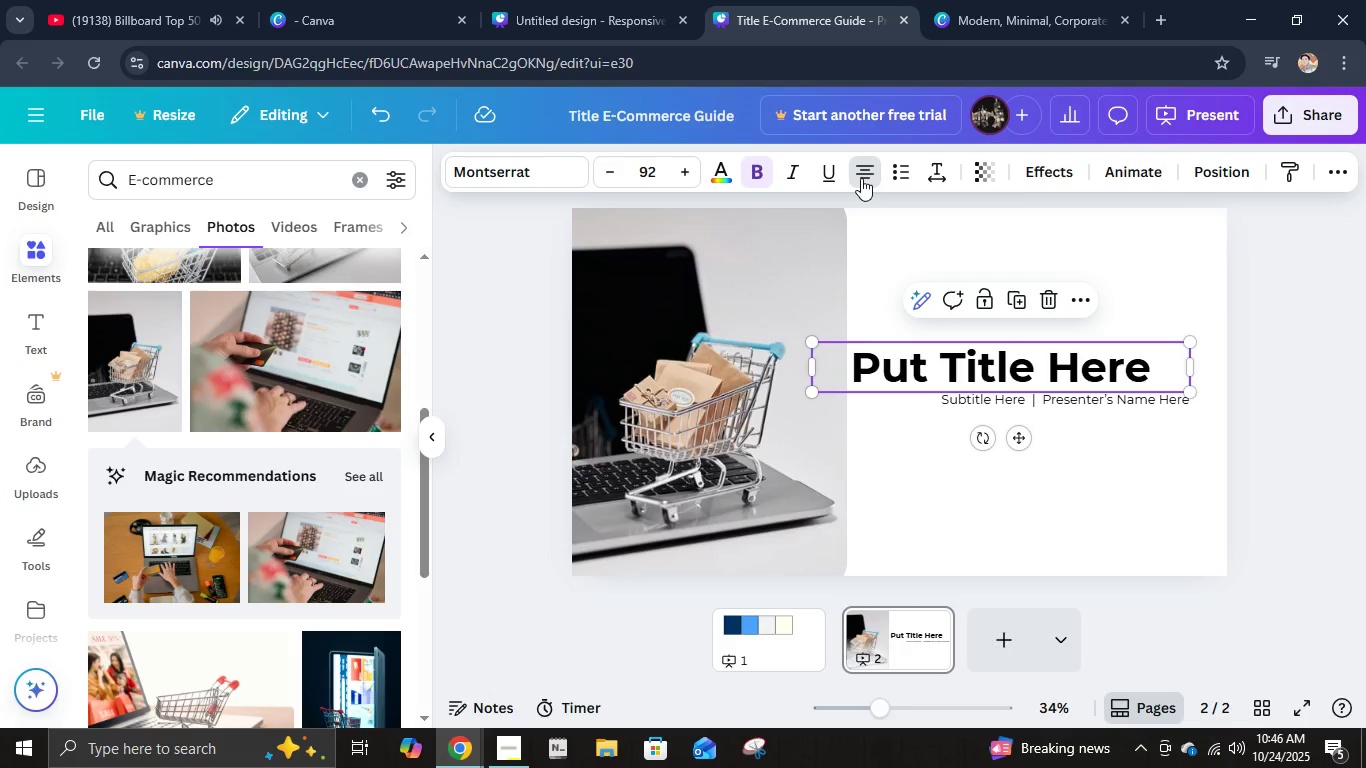 
left_click([861, 178])
 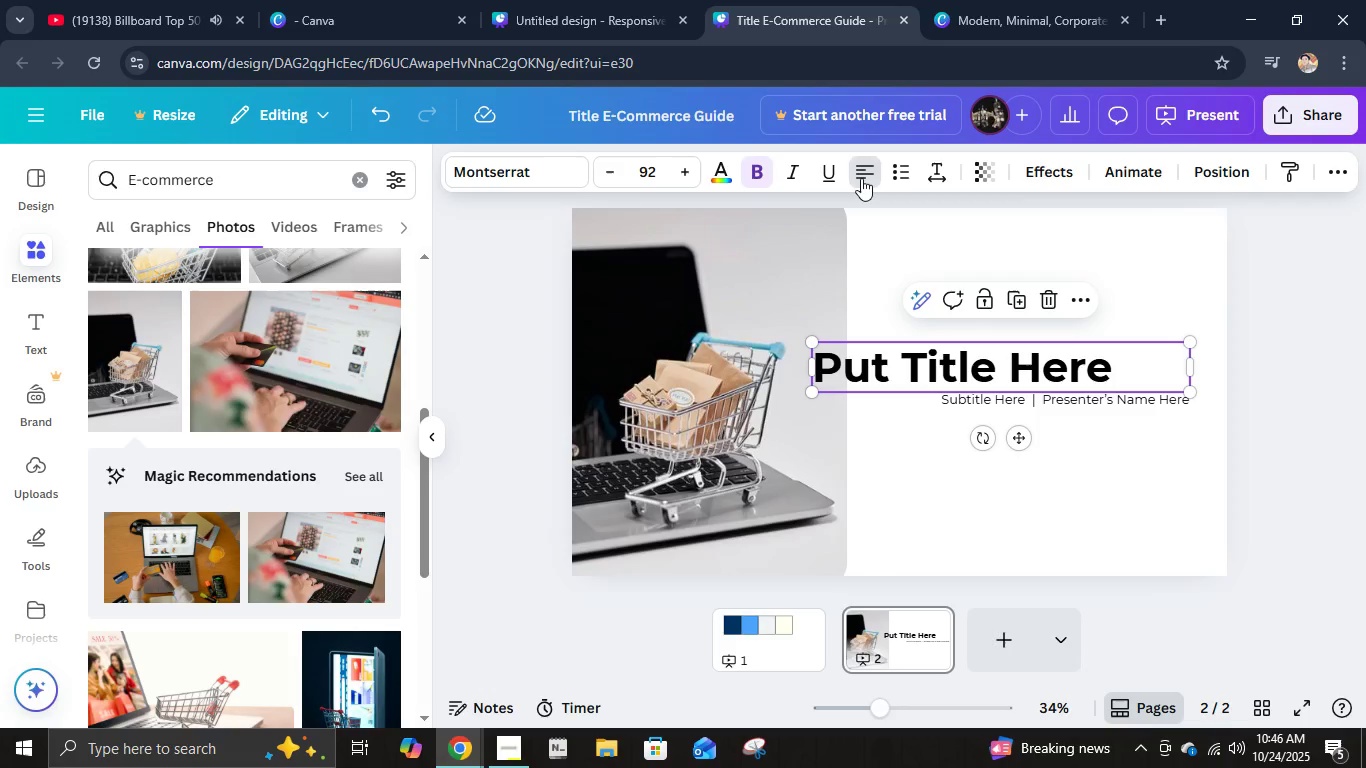 
left_click([861, 178])
 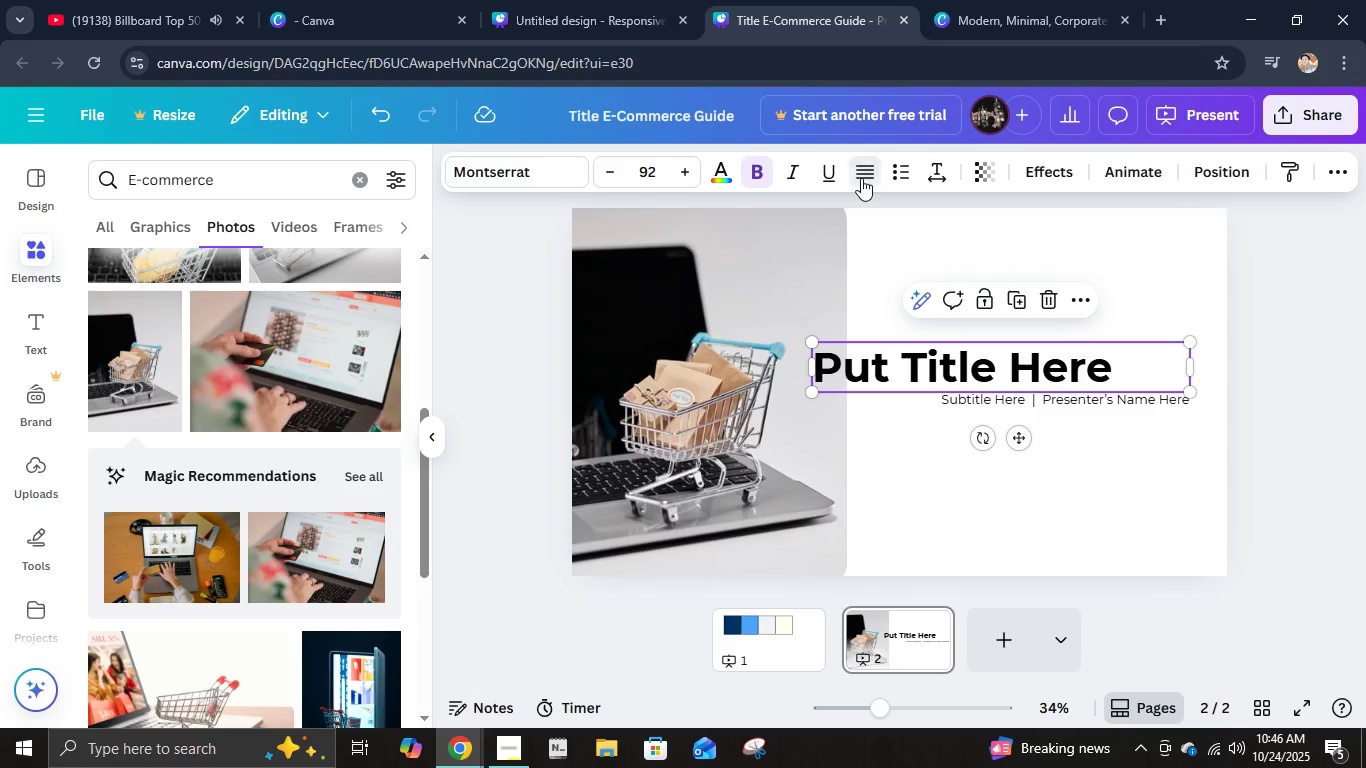 
left_click([861, 178])
 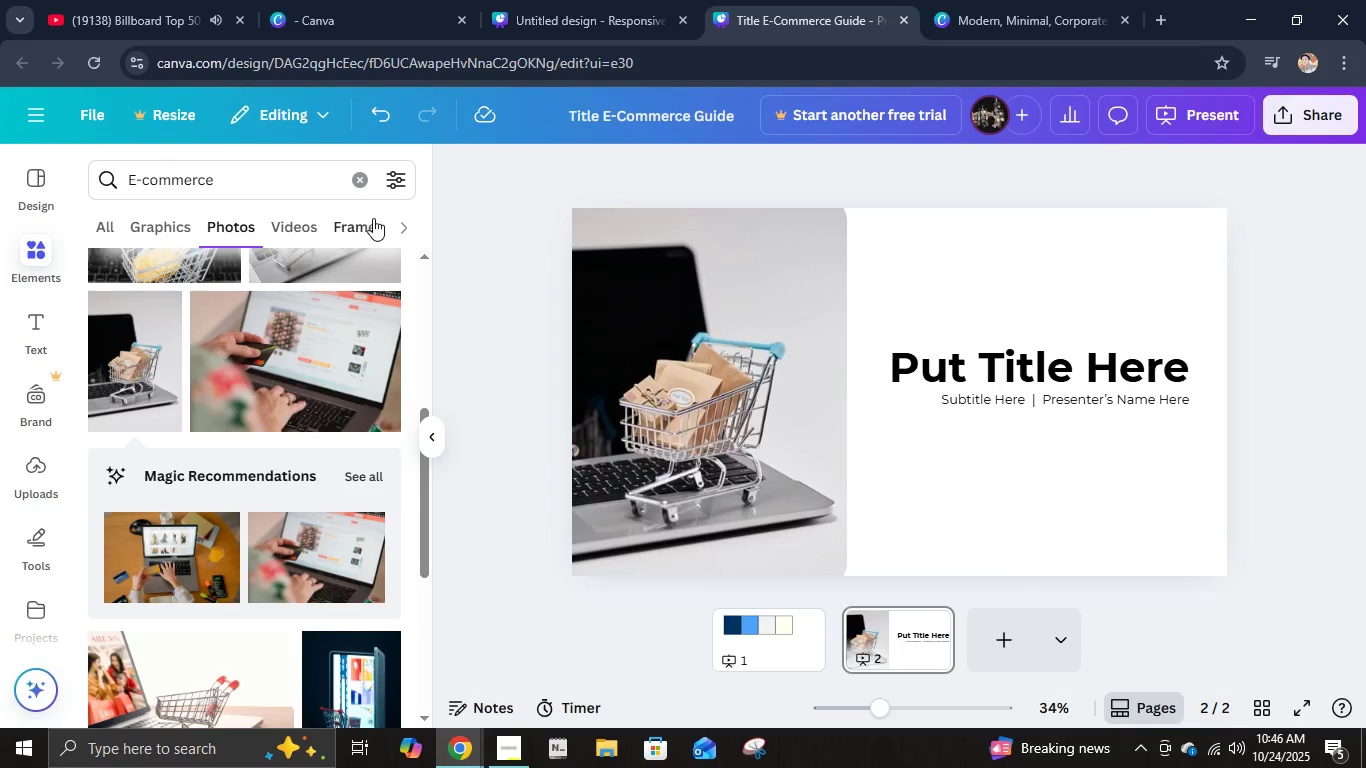 
left_click([39, 259])
 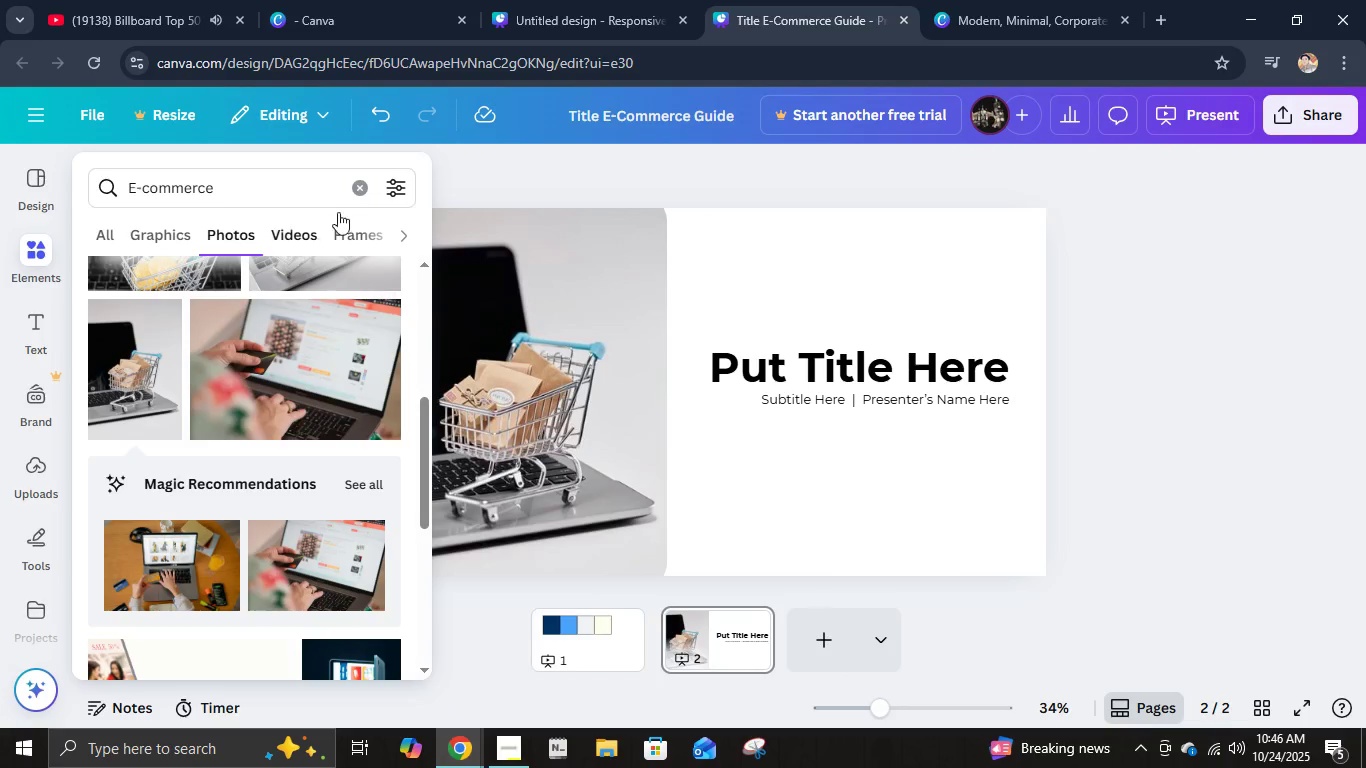 
left_click([351, 184])
 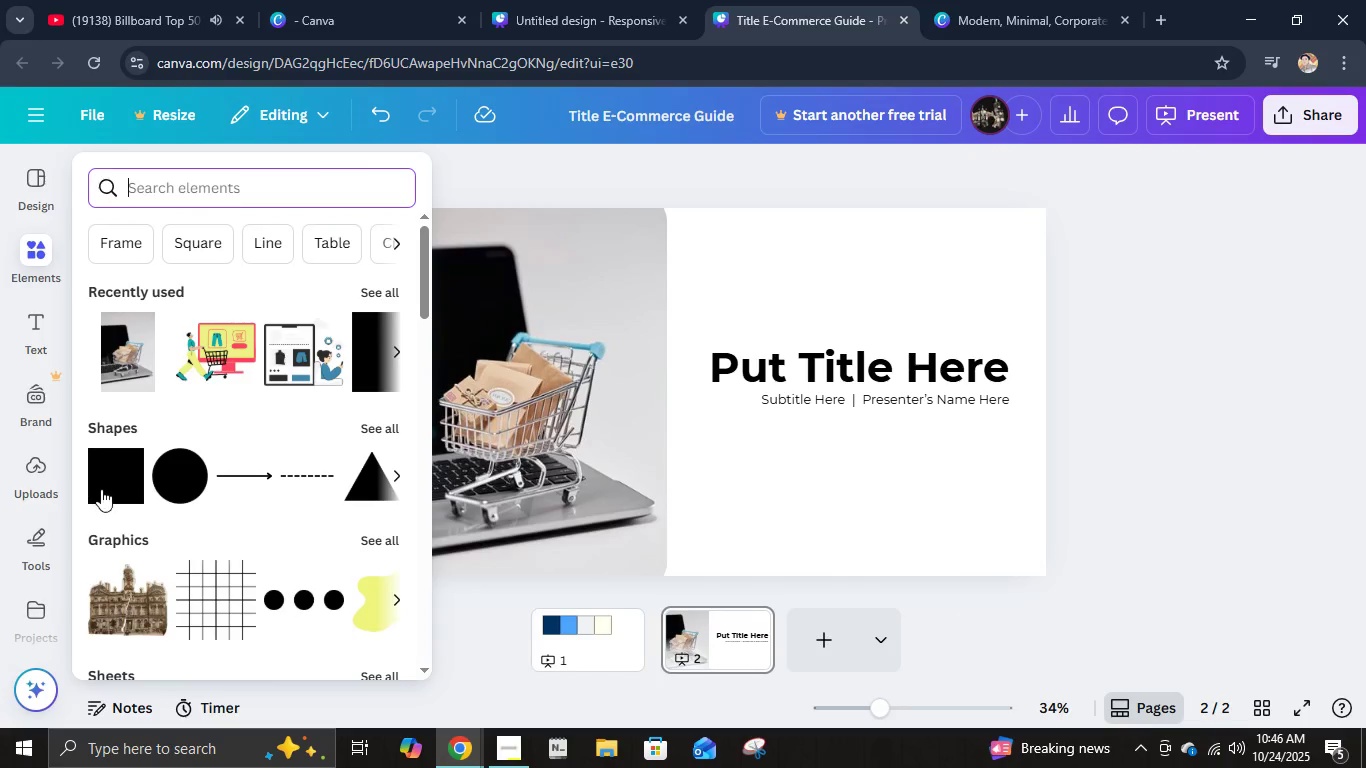 
left_click([100, 489])
 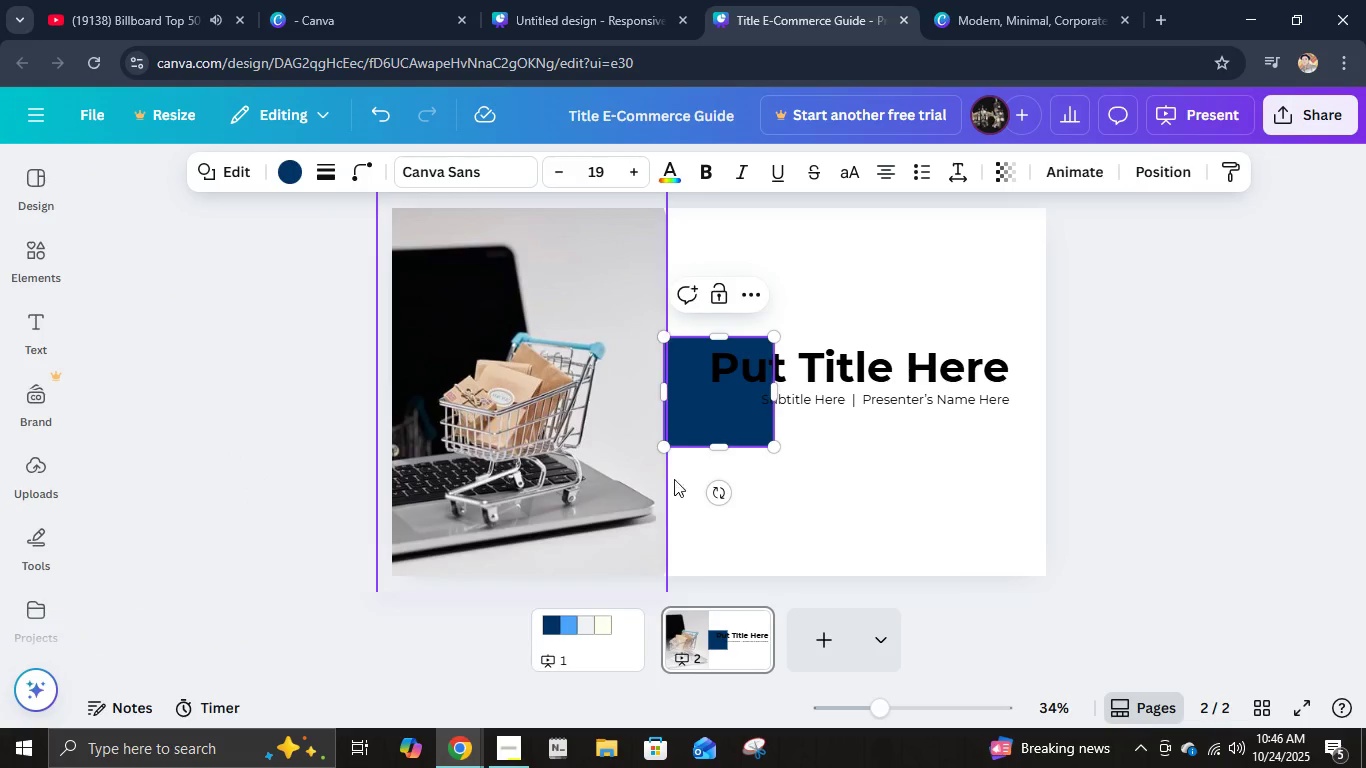 
left_click_drag(start_coordinate=[731, 409], to_coordinate=[742, 379])
 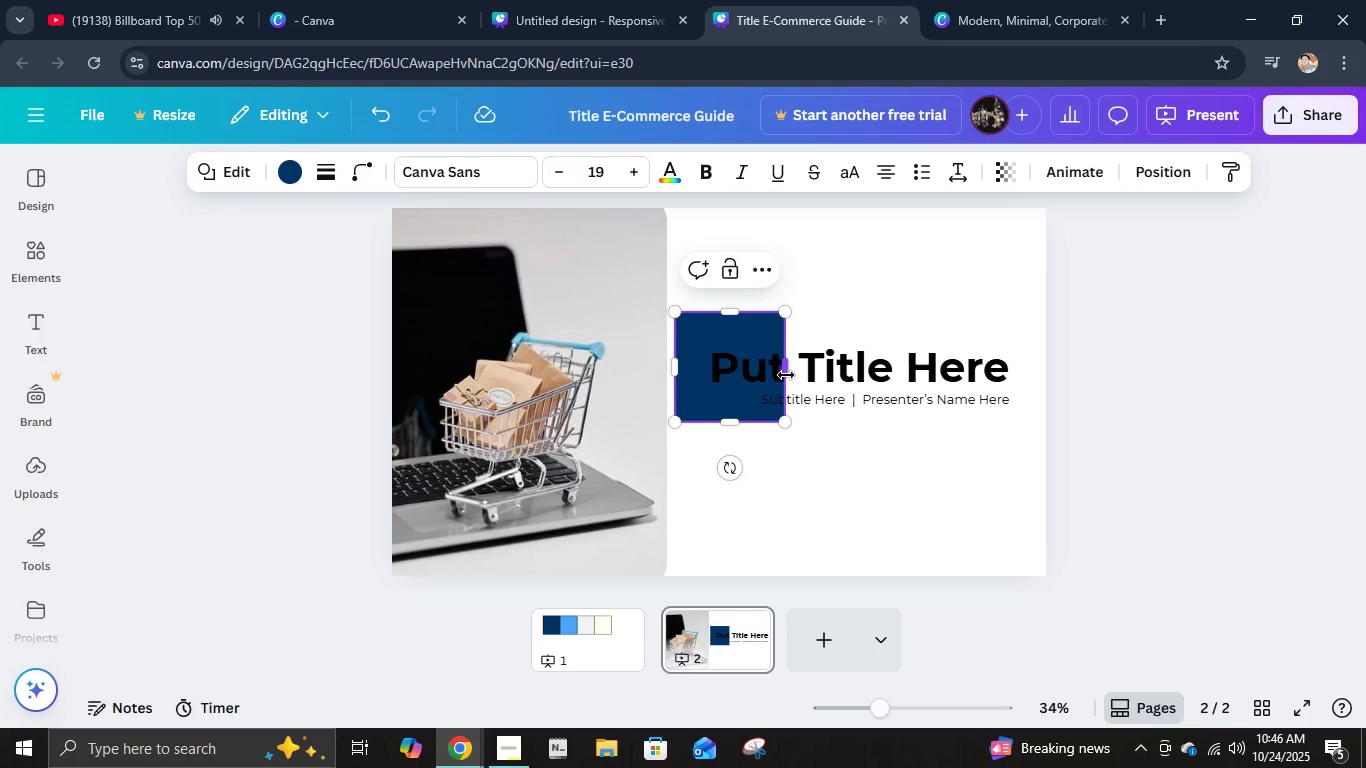 
left_click_drag(start_coordinate=[785, 373], to_coordinate=[1024, 373])
 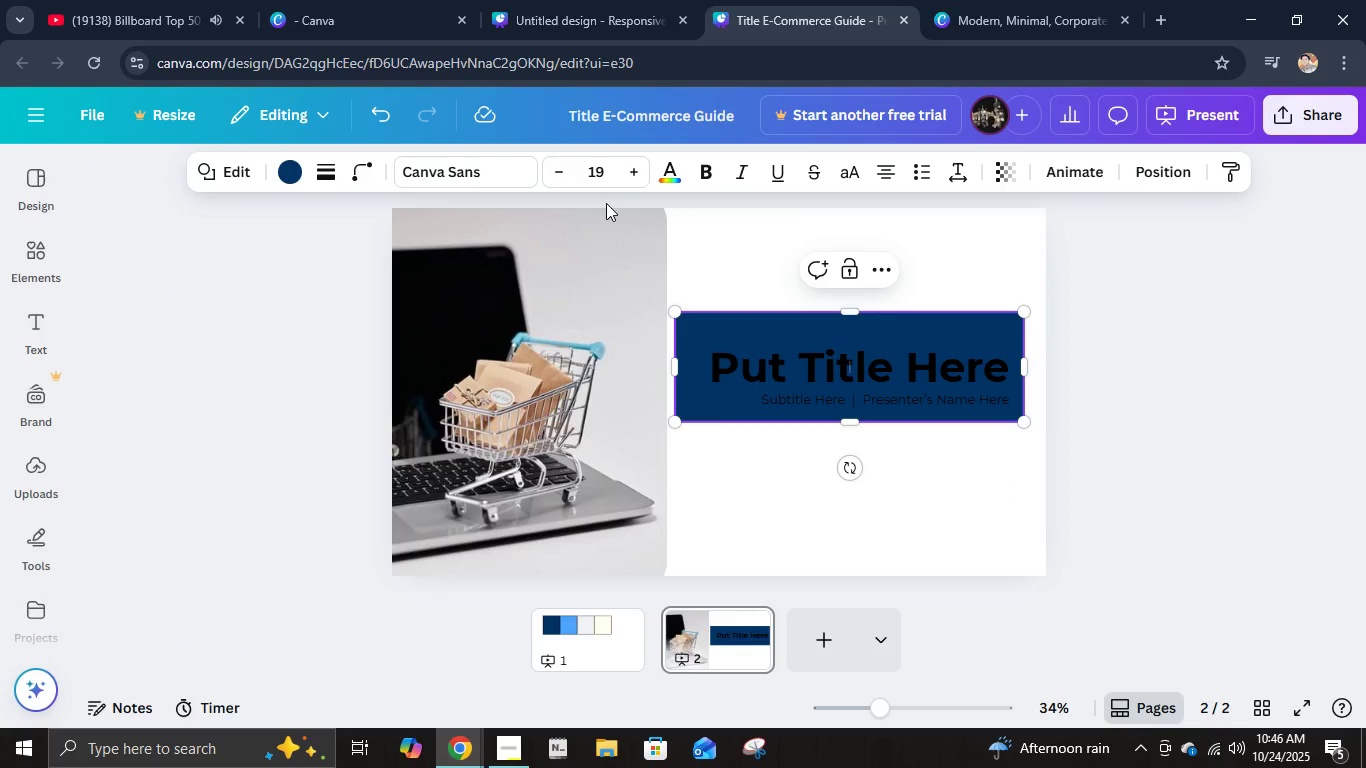 
left_click([293, 172])
 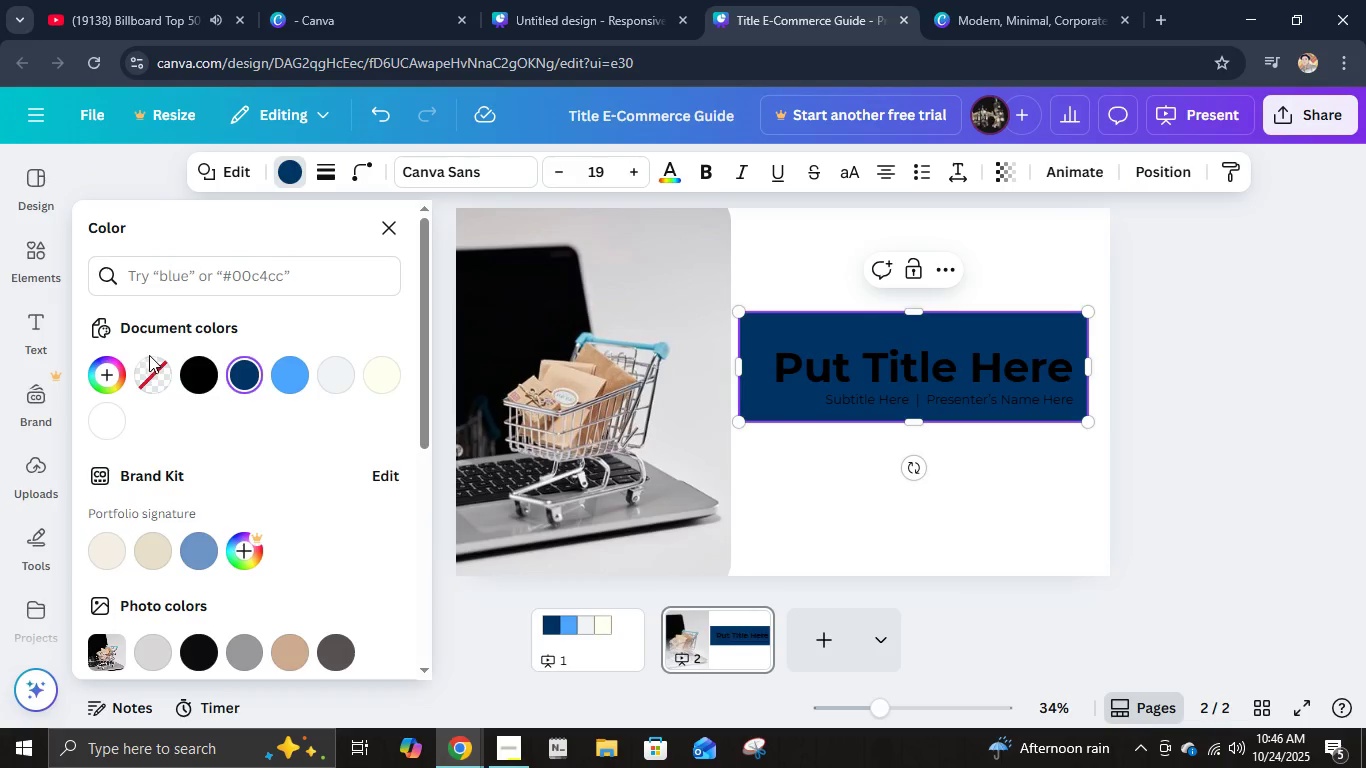 
left_click([158, 393])
 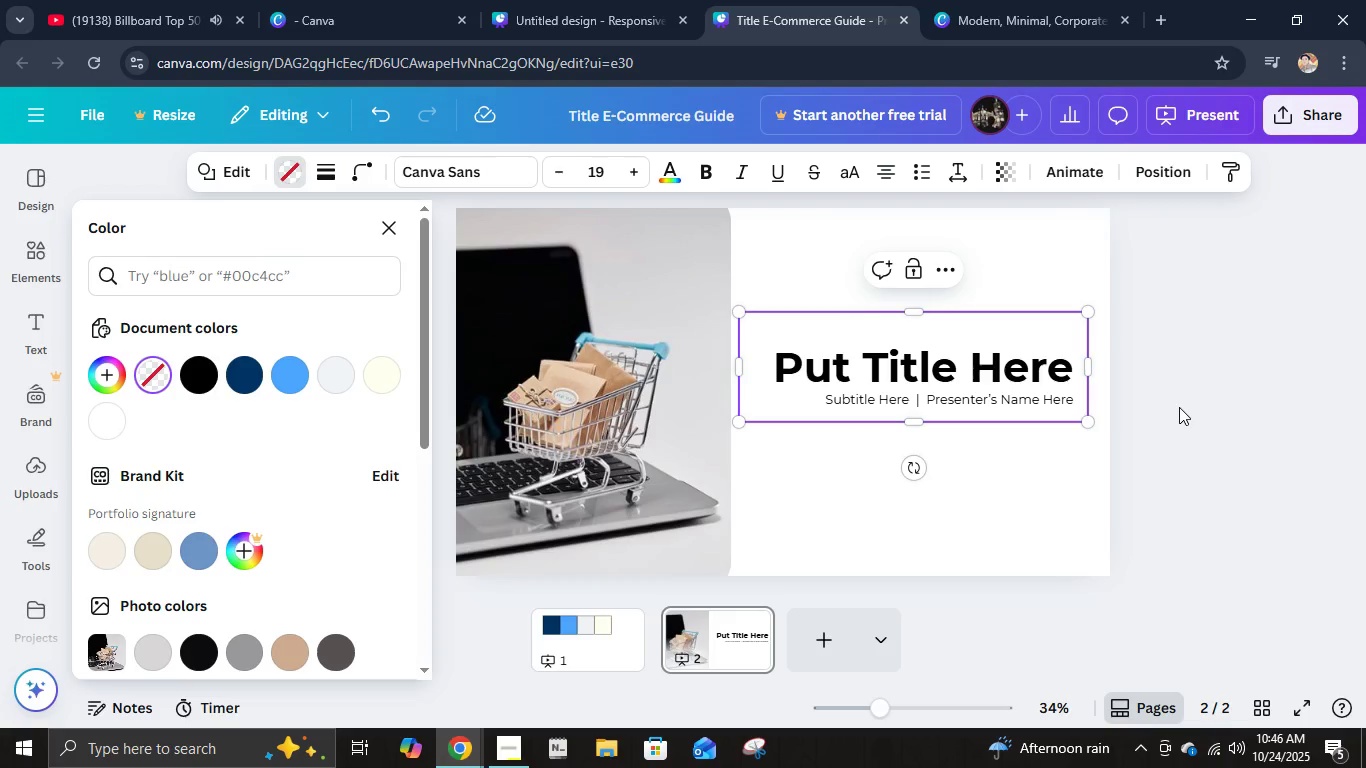 
left_click([1179, 407])
 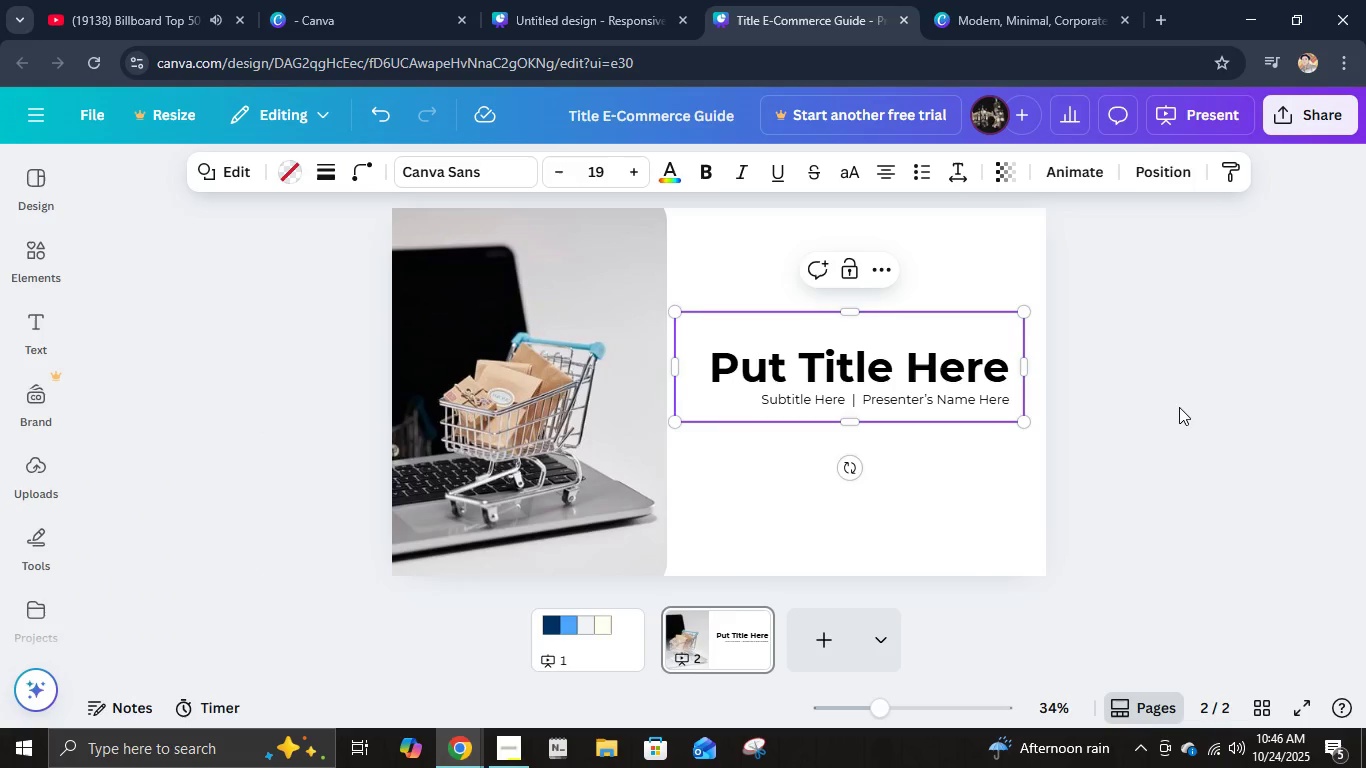 
left_click([1179, 407])
 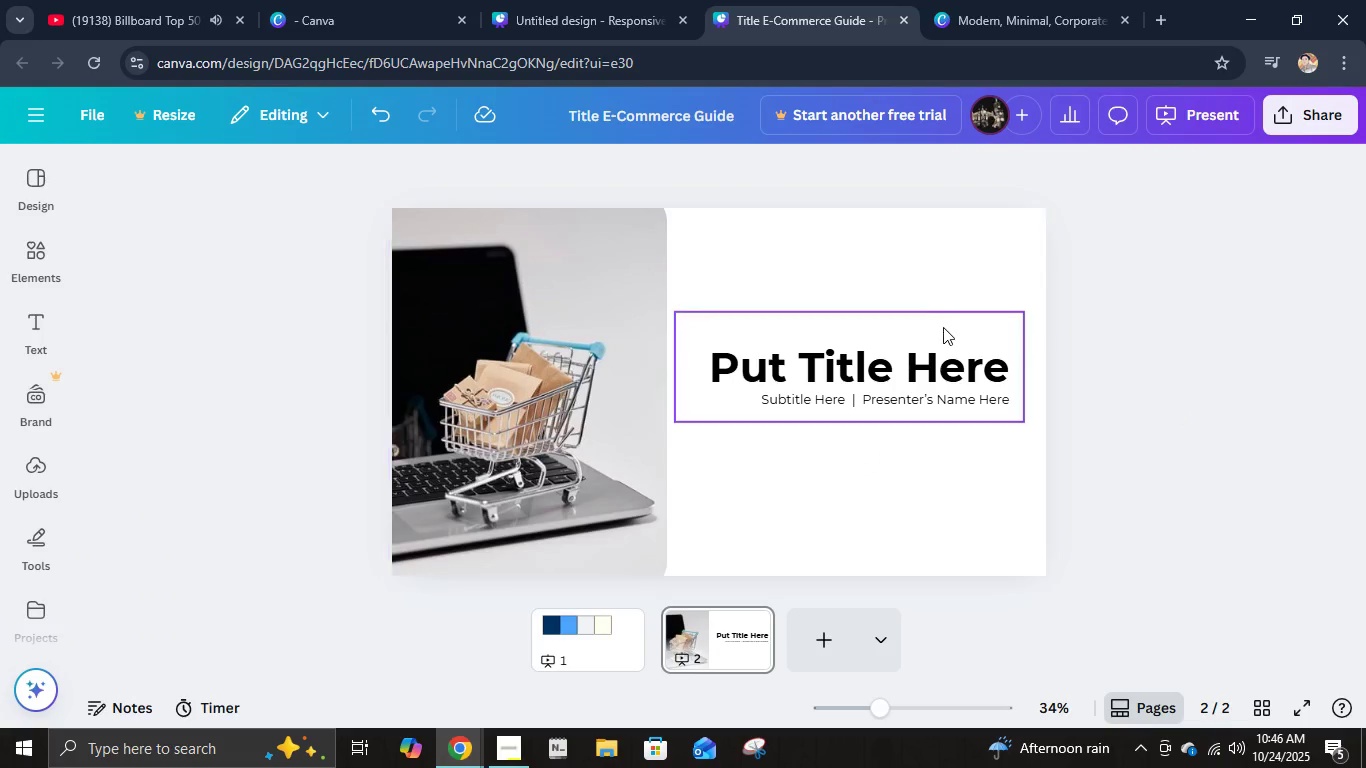 
left_click([943, 330])
 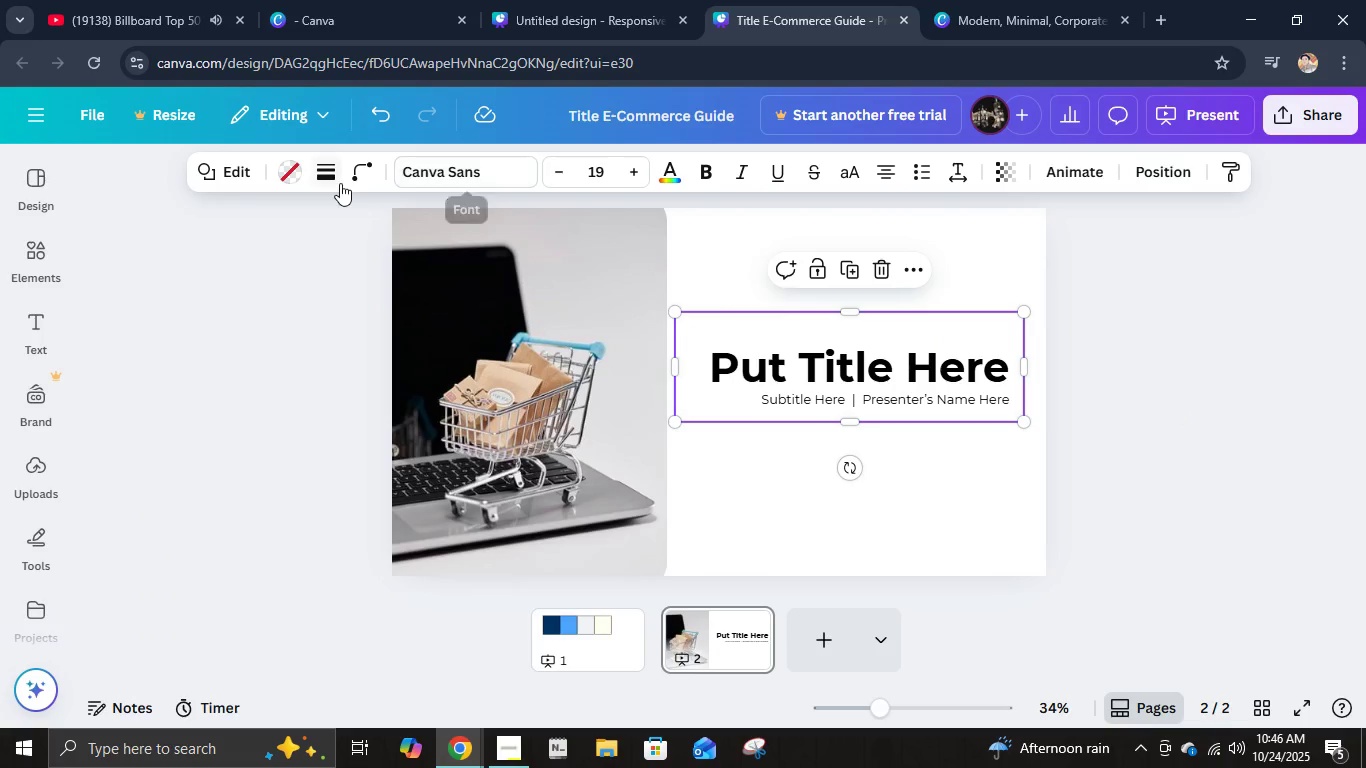 
left_click([331, 181])
 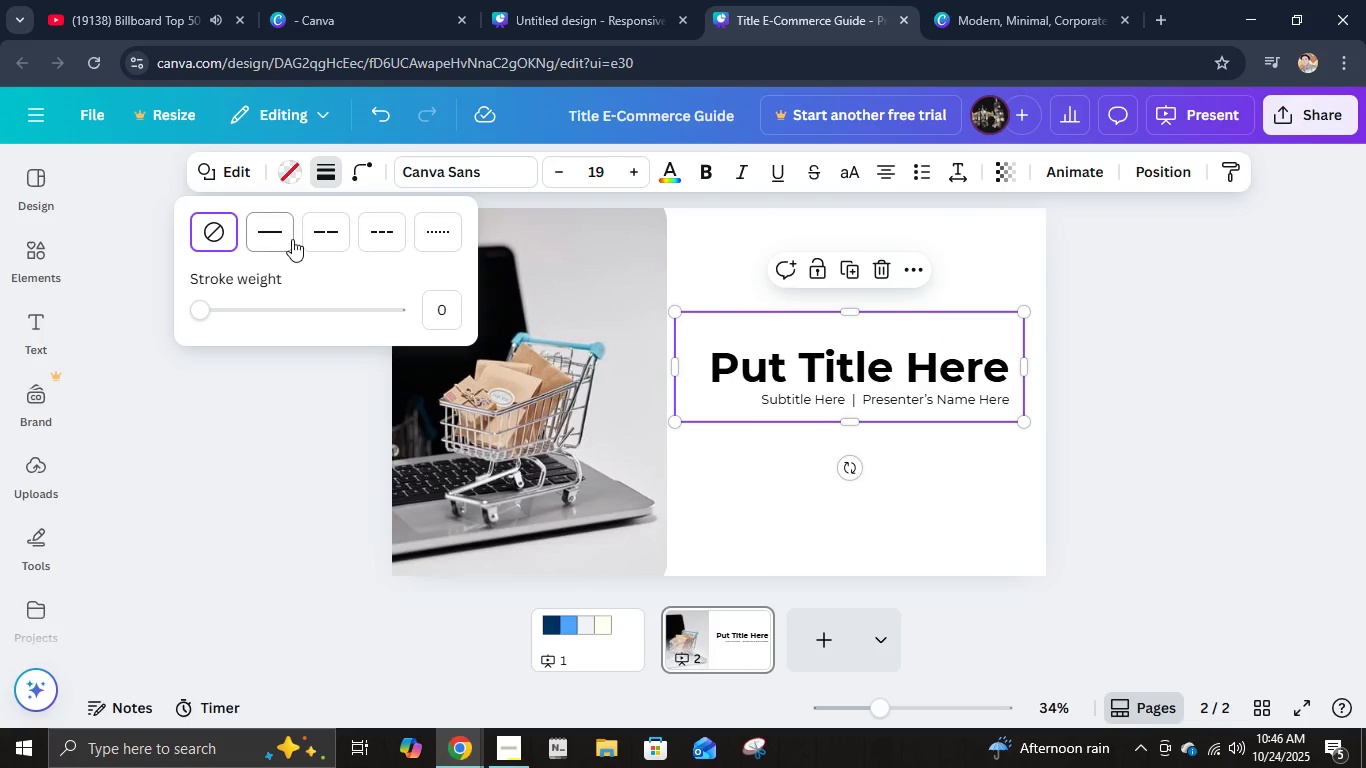 
left_click([284, 238])
 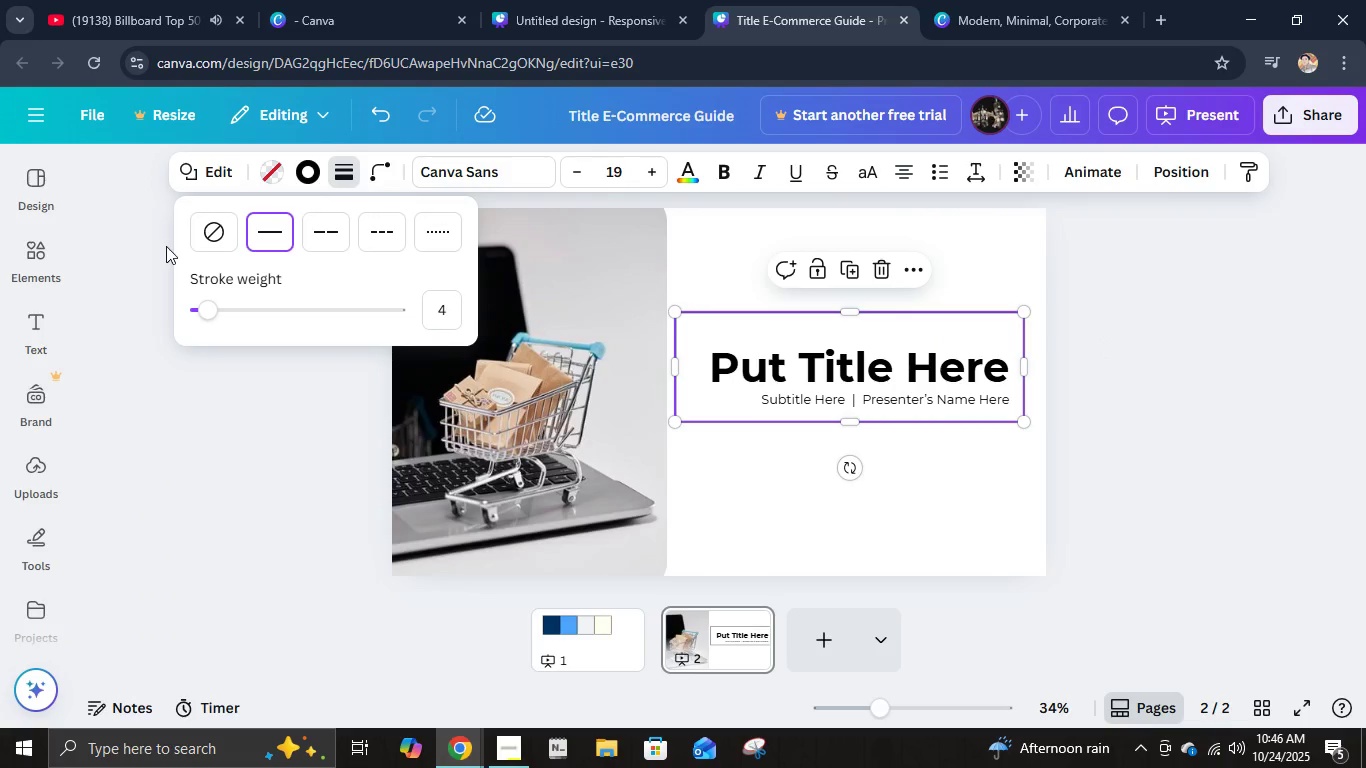 
left_click([313, 174])
 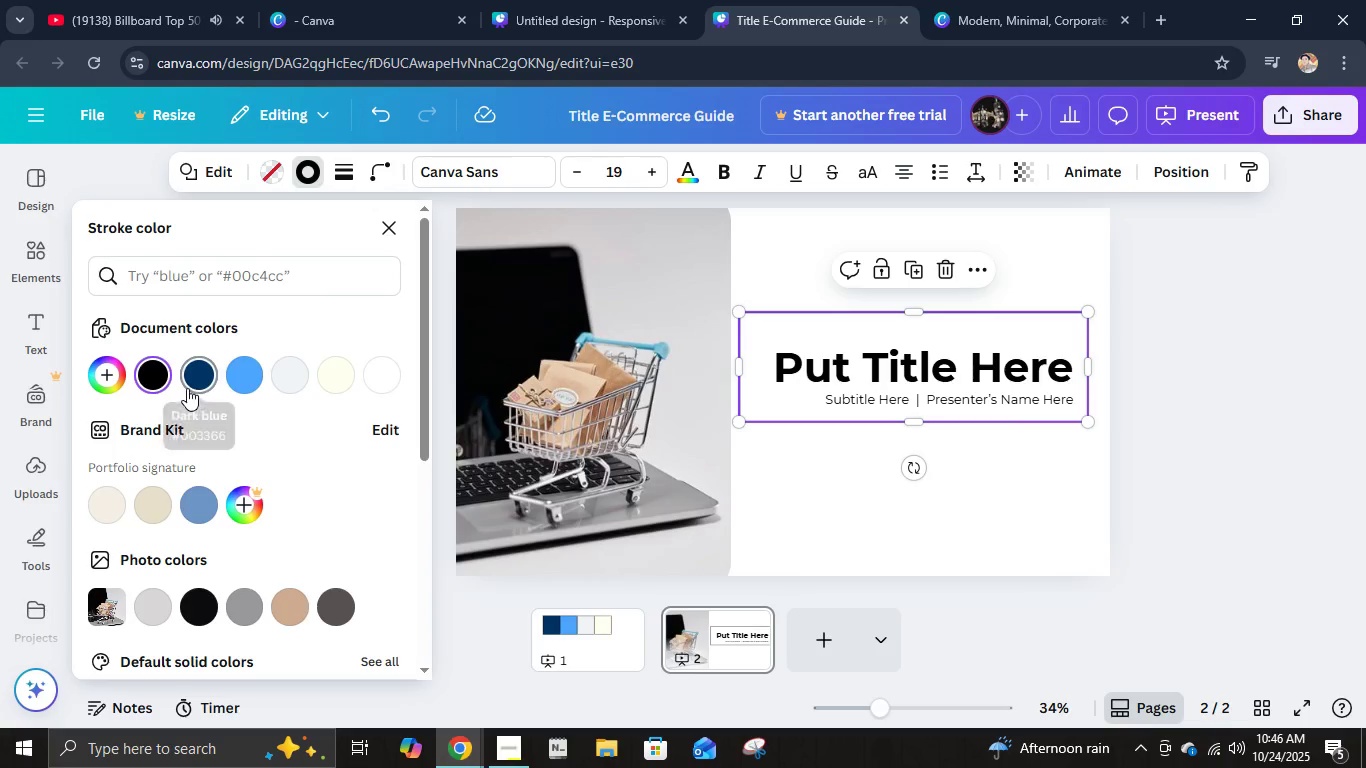 
left_click([187, 389])
 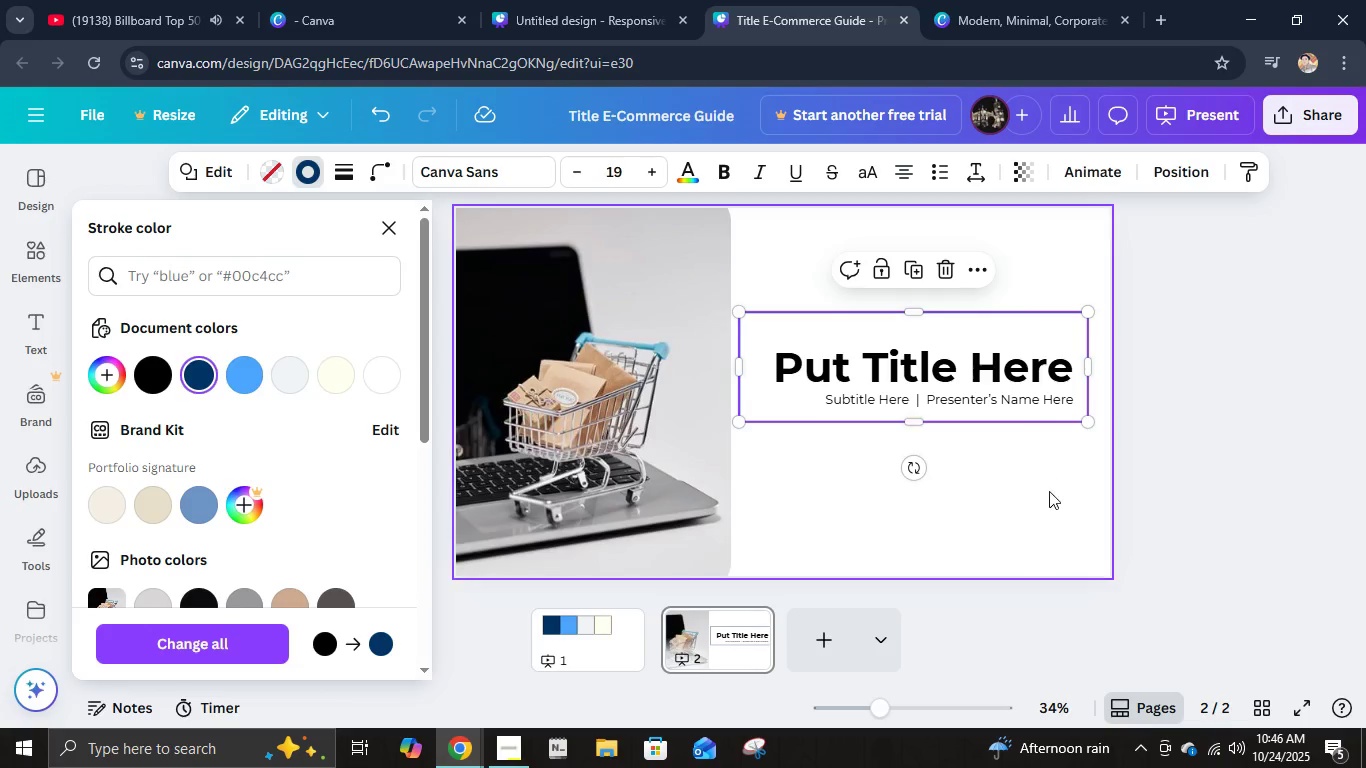 
left_click([1053, 492])
 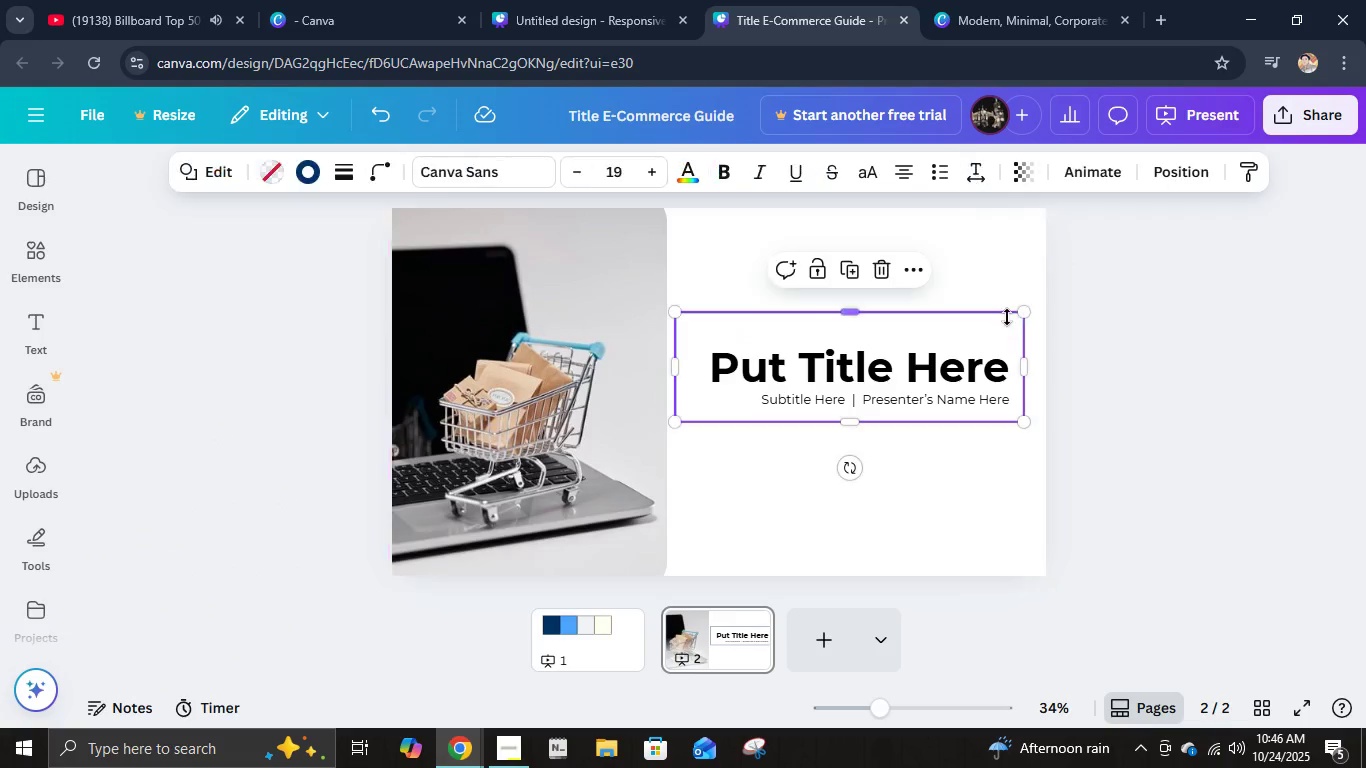 
left_click([1007, 317])
 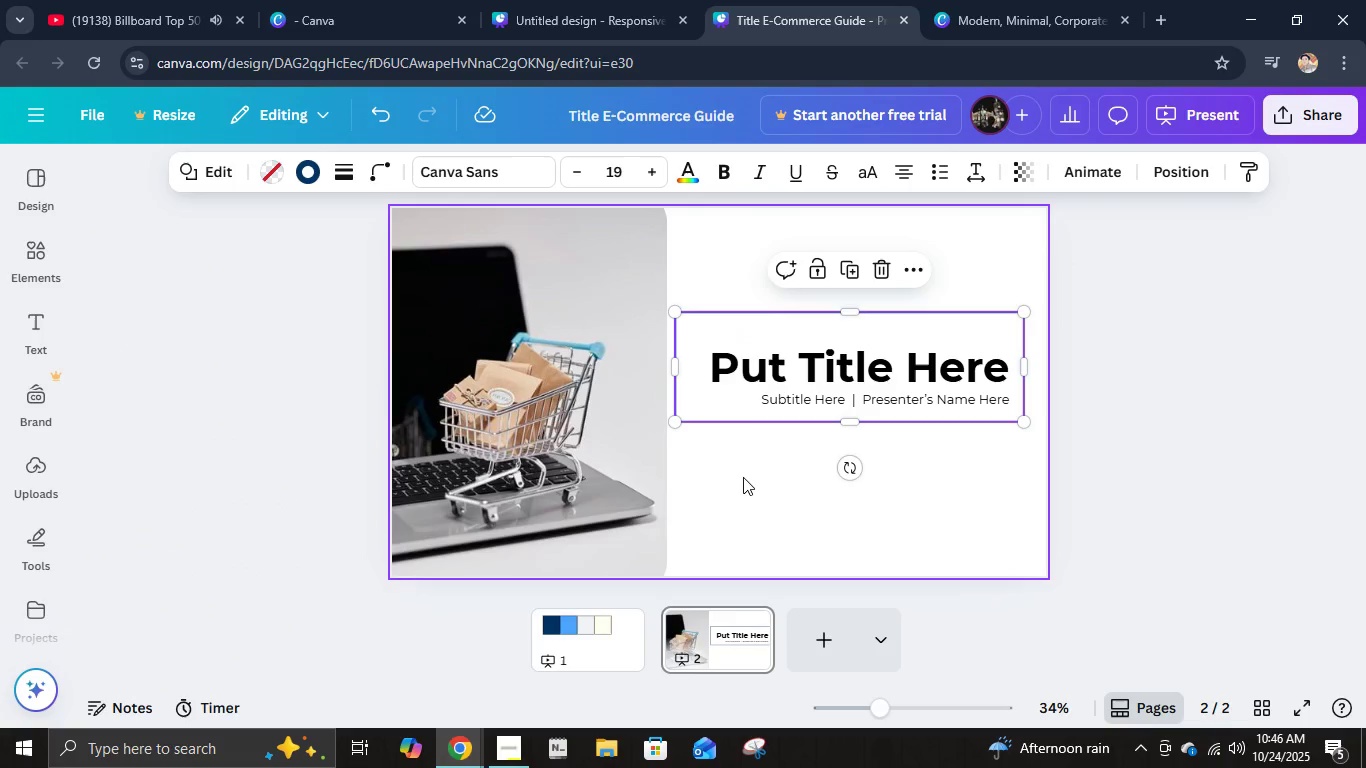 
left_click([746, 481])
 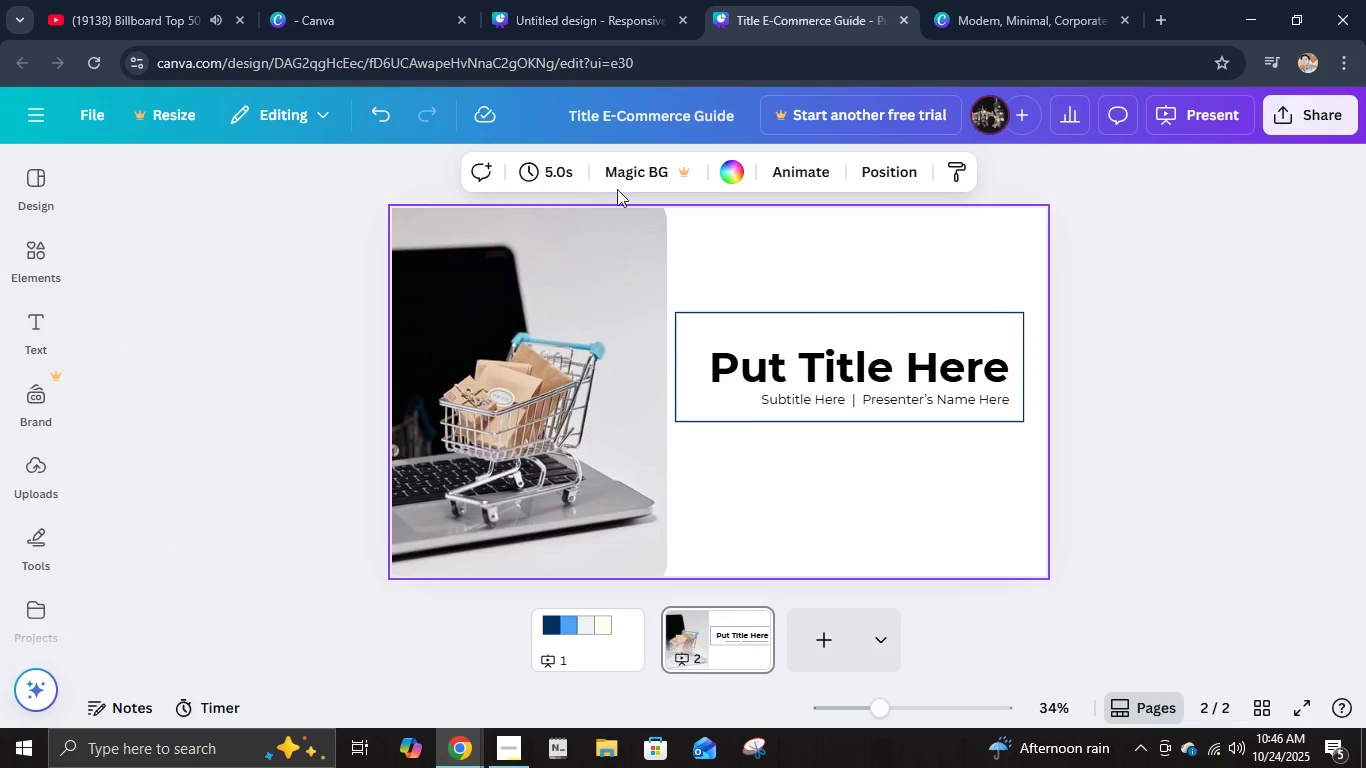 
left_click([729, 176])
 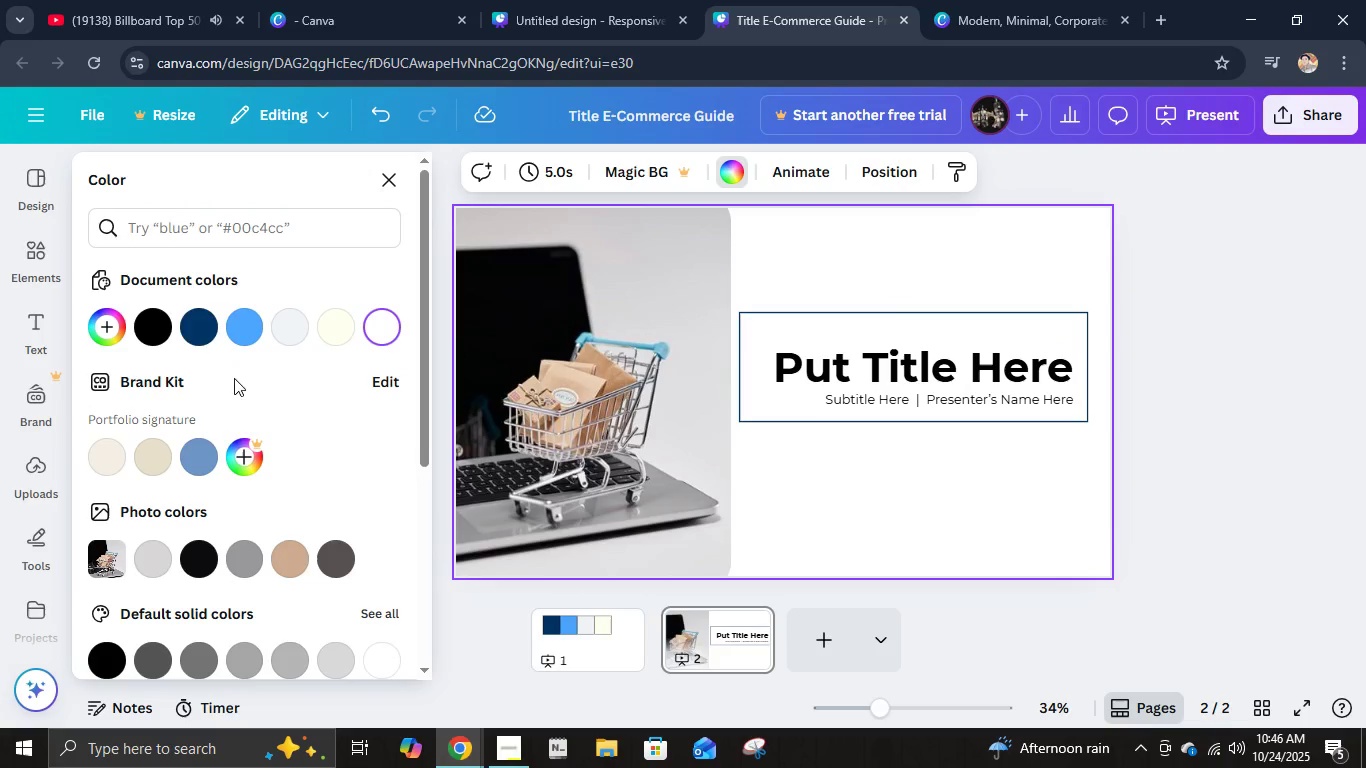 
left_click([1022, 484])
 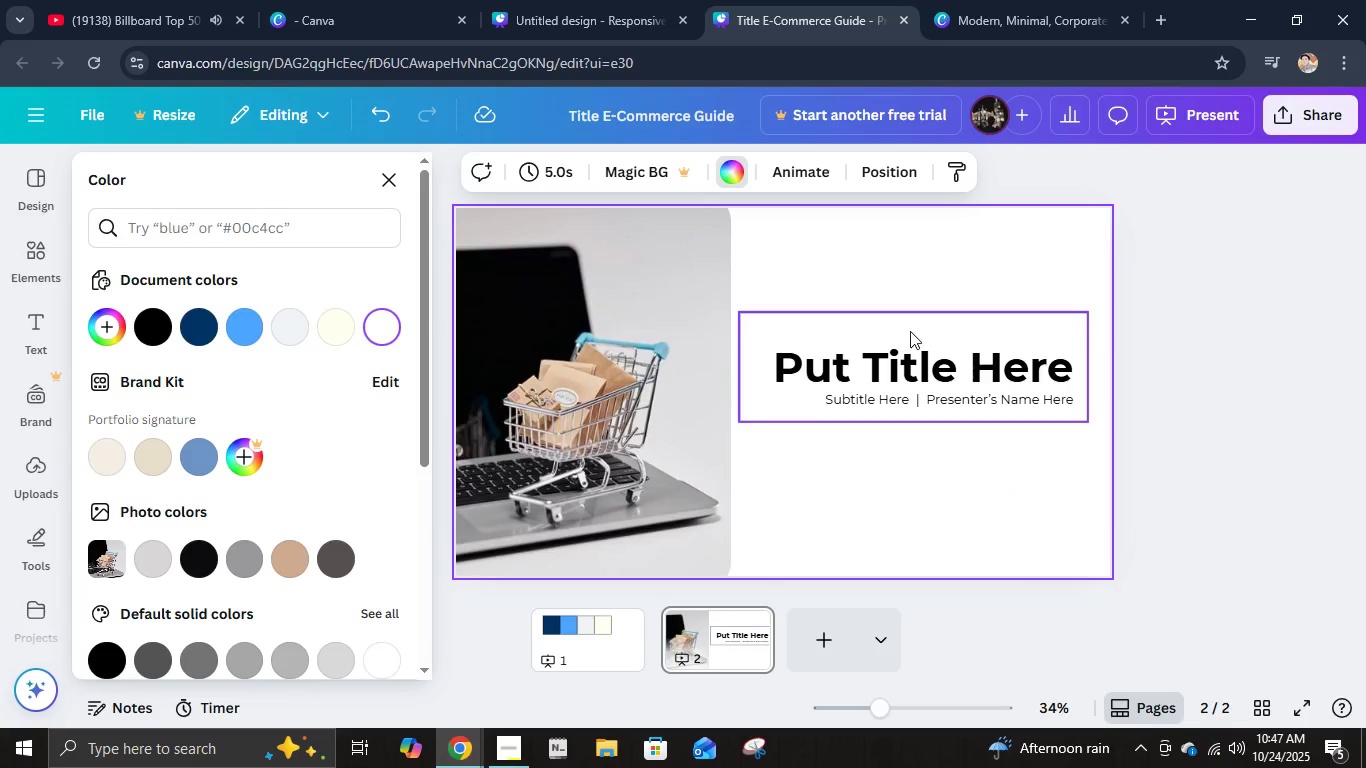 
left_click([1242, 442])
 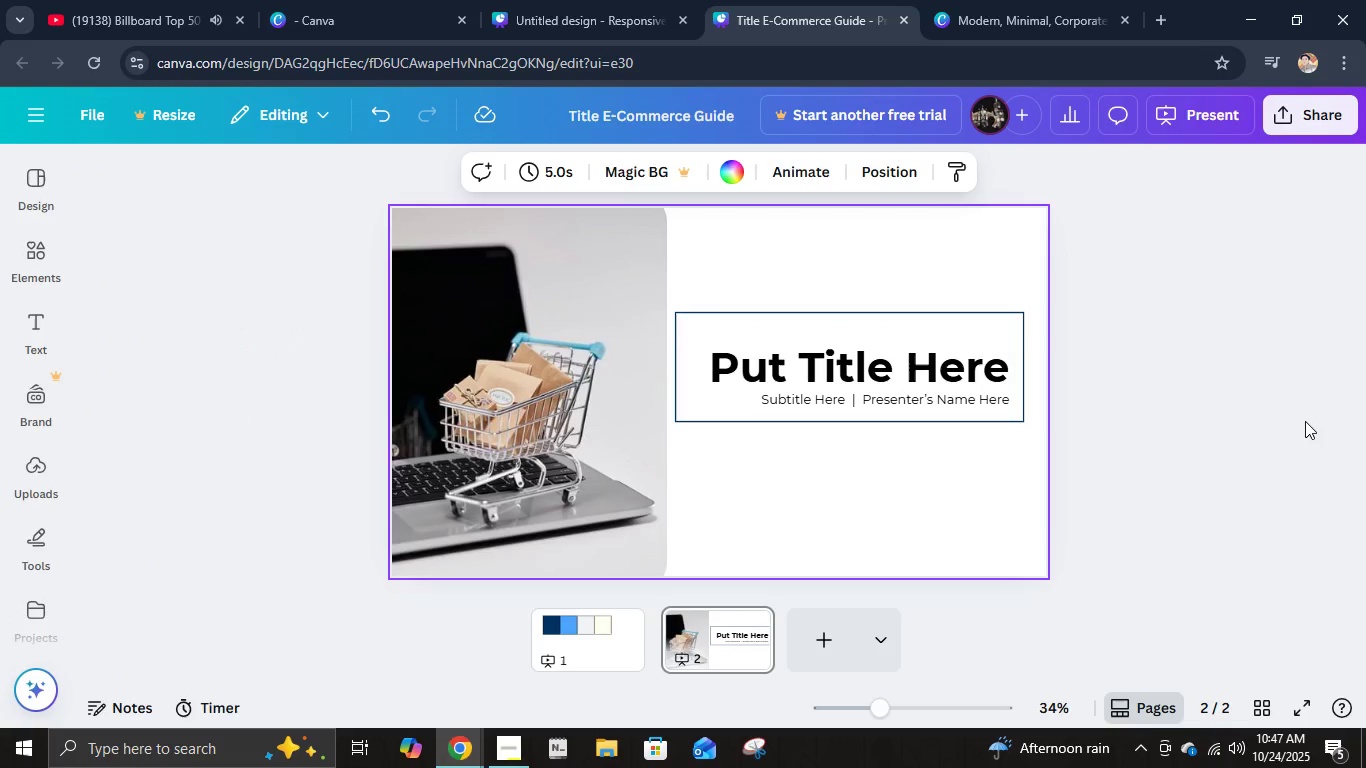 
left_click([51, 256])
 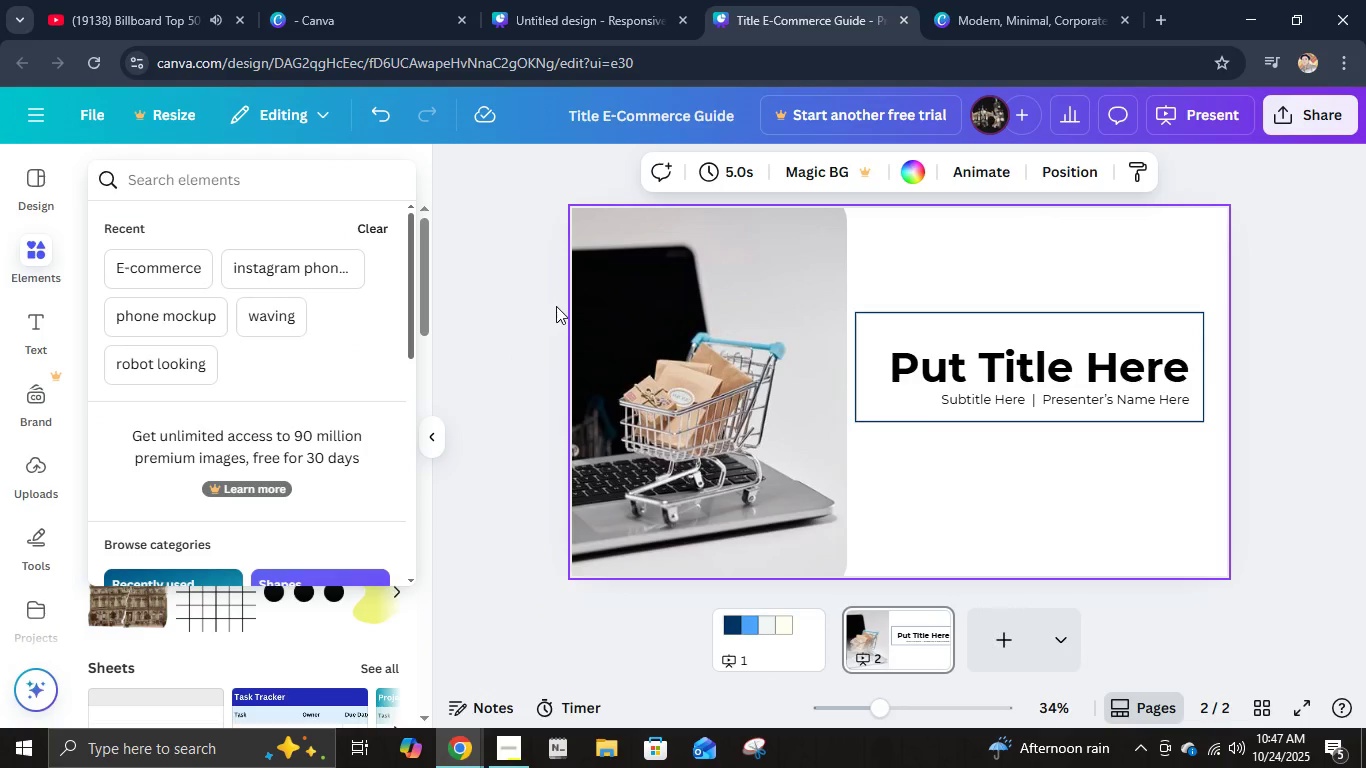 
type(pesentation)
 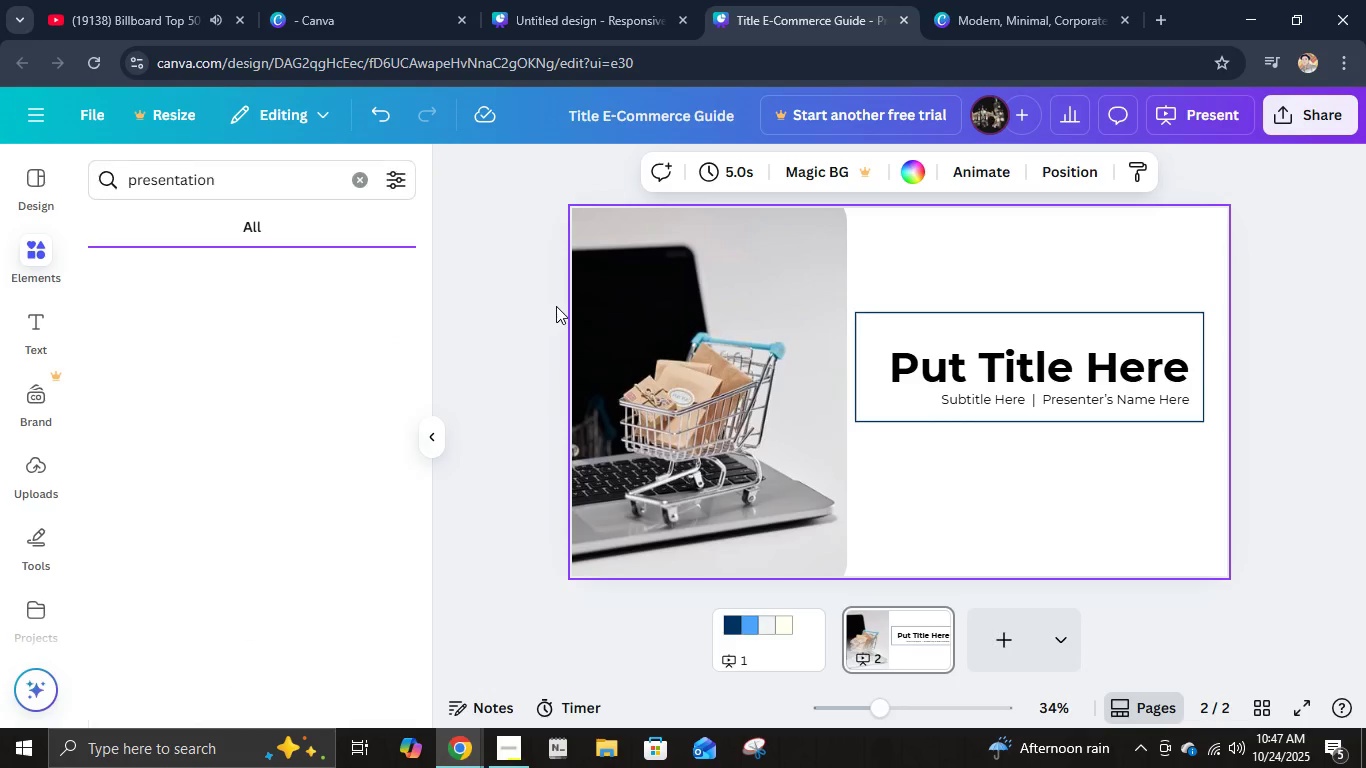 
hold_key(key=R, duration=0.3)
 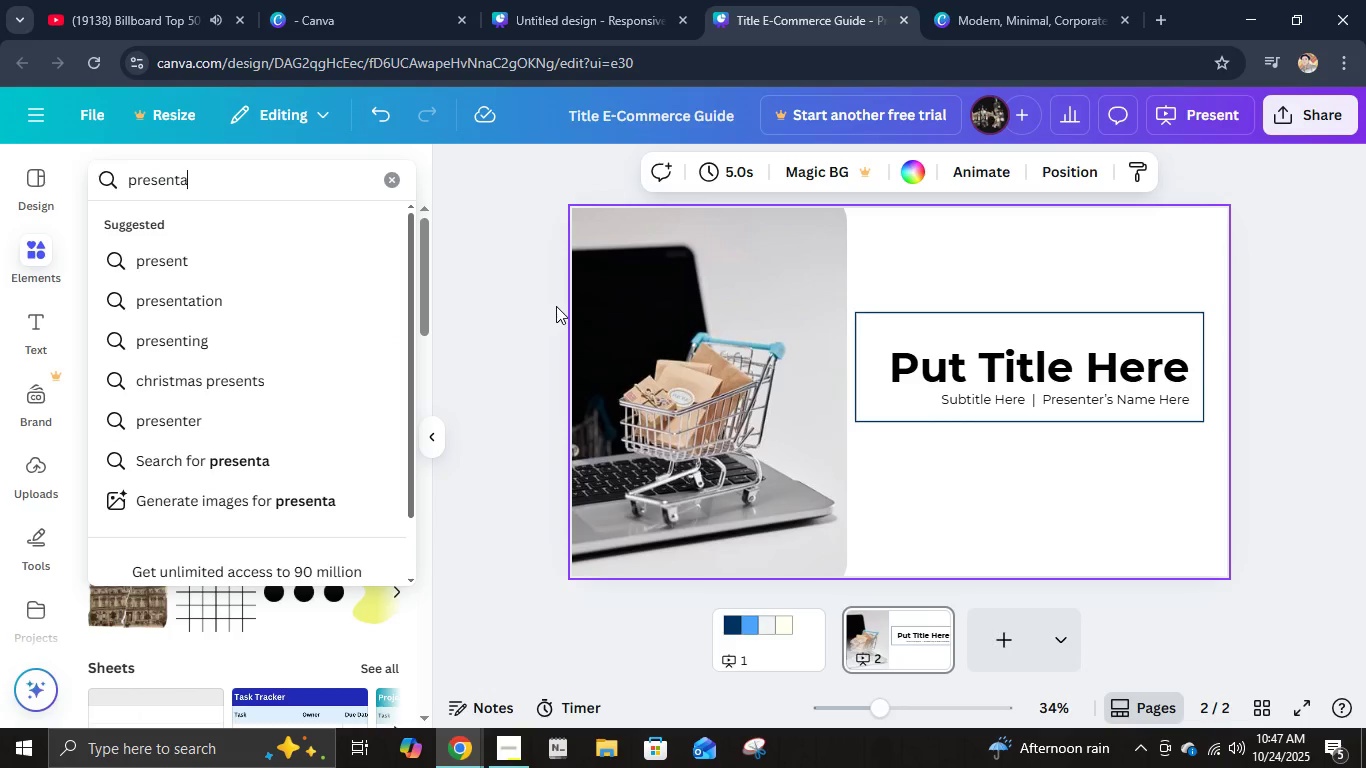 
key(Enter)
 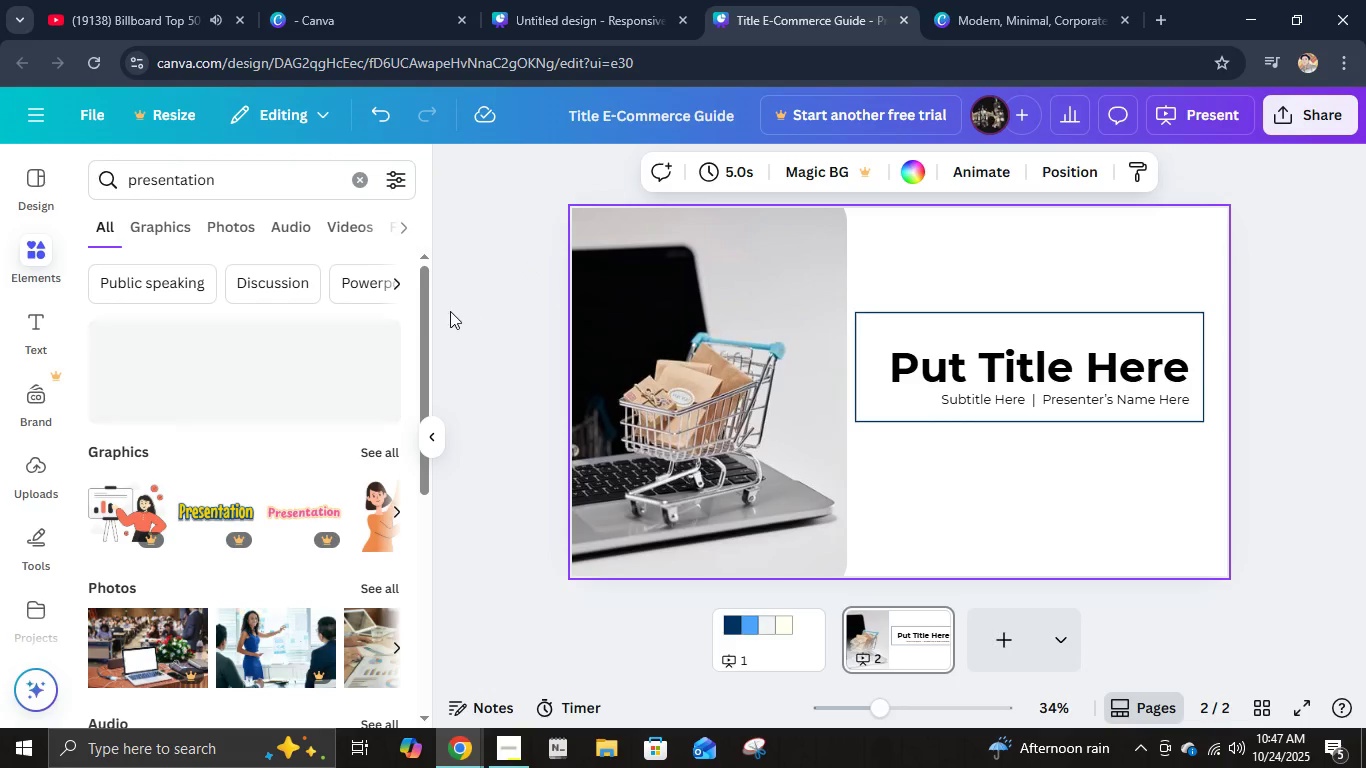 
left_click([151, 224])
 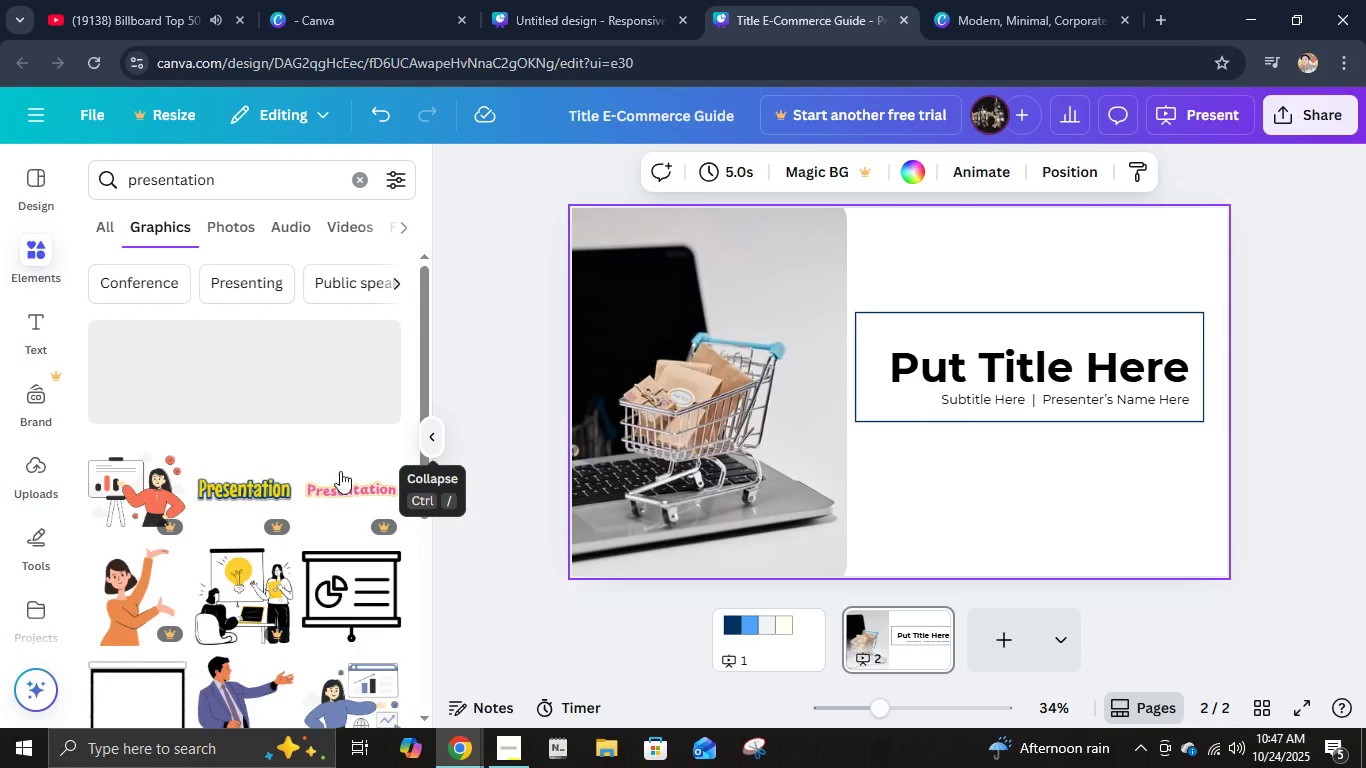 
scroll: coordinate [294, 496], scroll_direction: down, amount: 10.0
 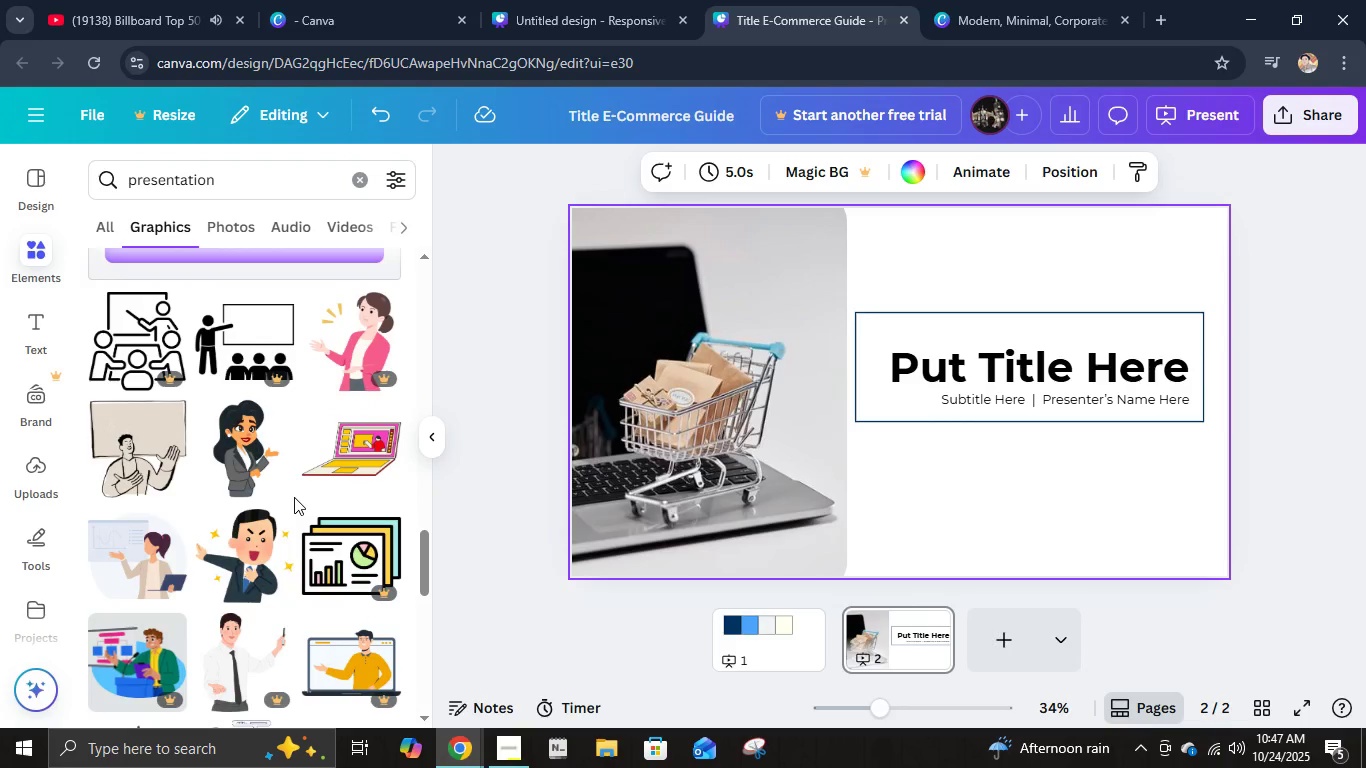 
scroll: coordinate [298, 494], scroll_direction: down, amount: 18.0
 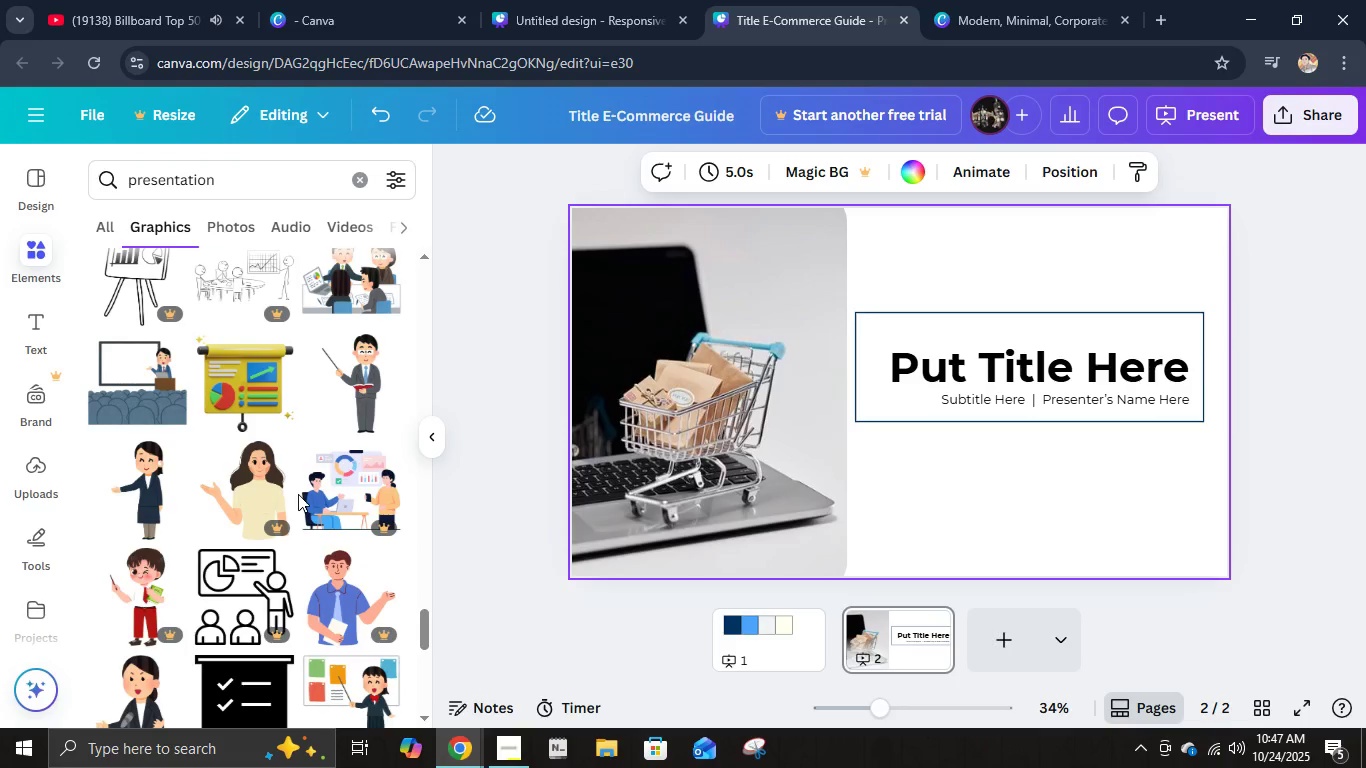 
scroll: coordinate [309, 485], scroll_direction: down, amount: 18.0
 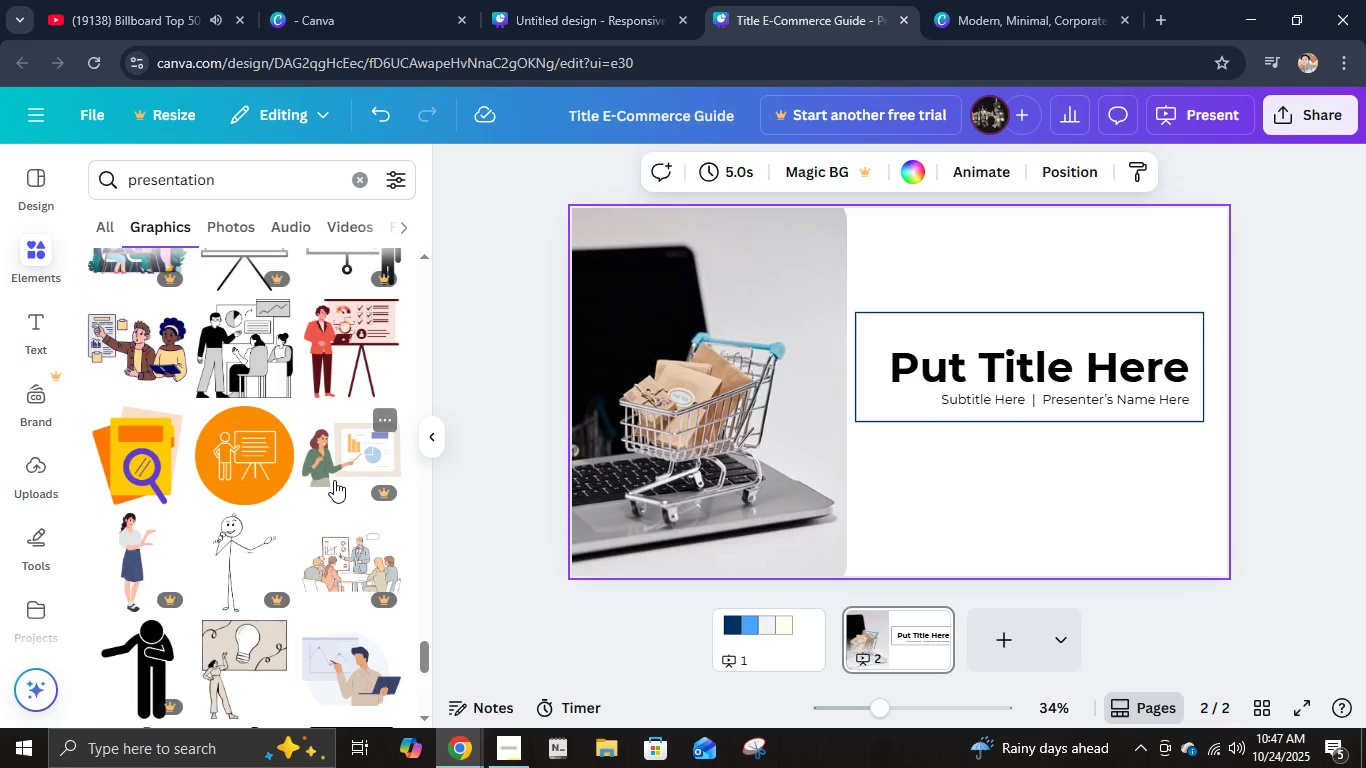 
mouse_move([300, 493])
 